 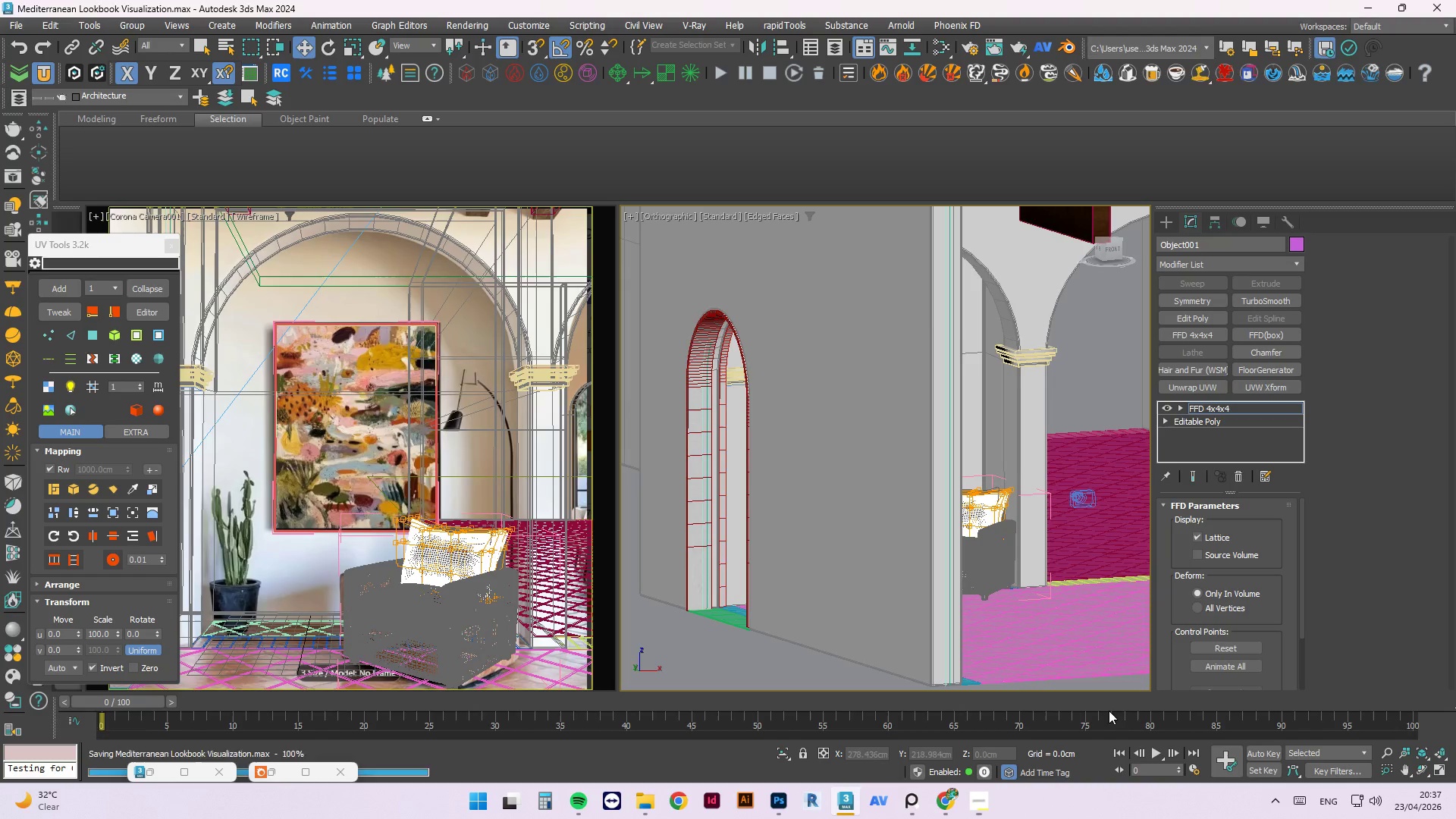 
scroll: coordinate [830, 484], scroll_direction: down, amount: 2.0
 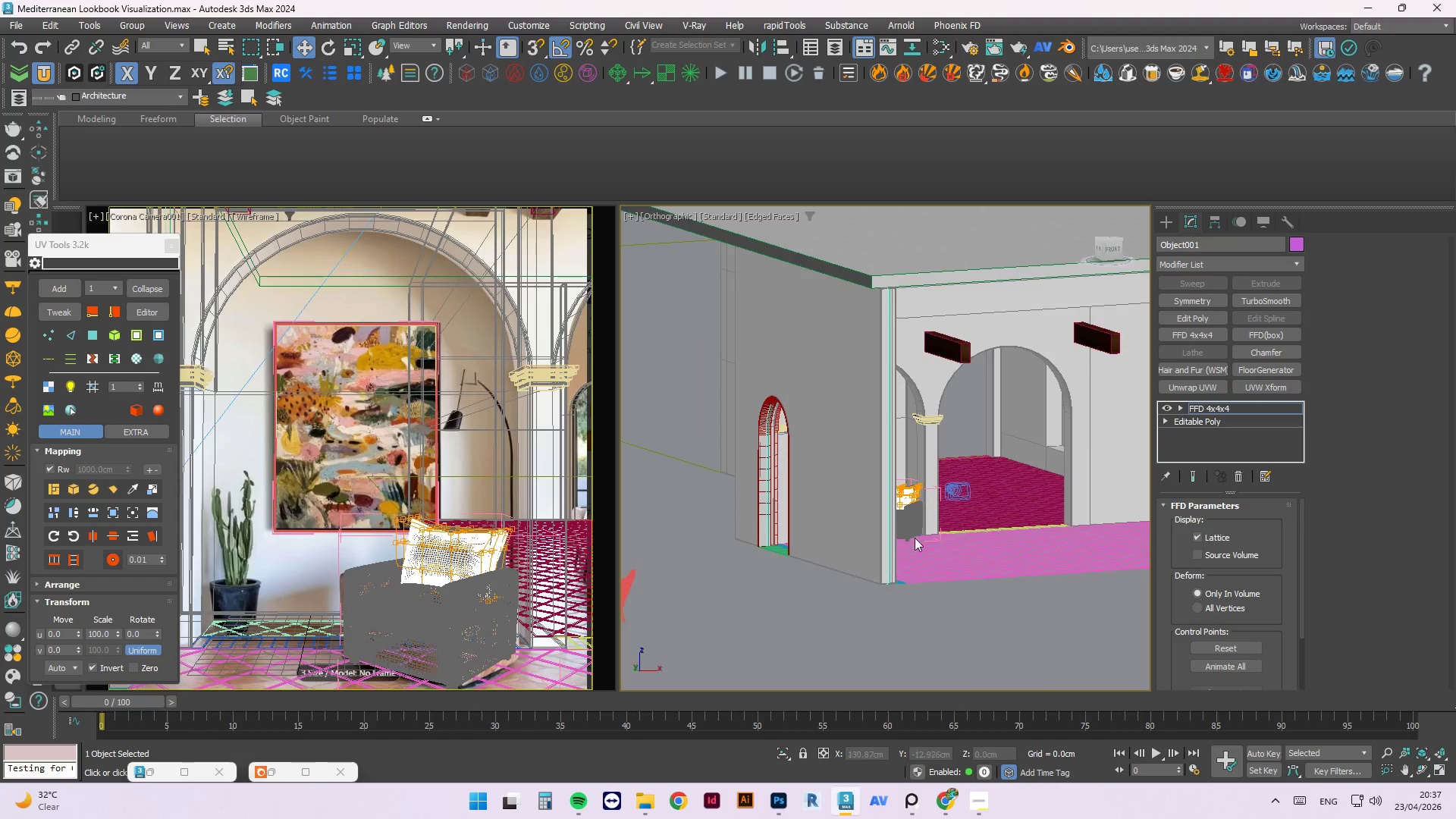 
scroll: coordinate [784, 413], scroll_direction: up, amount: 6.0
 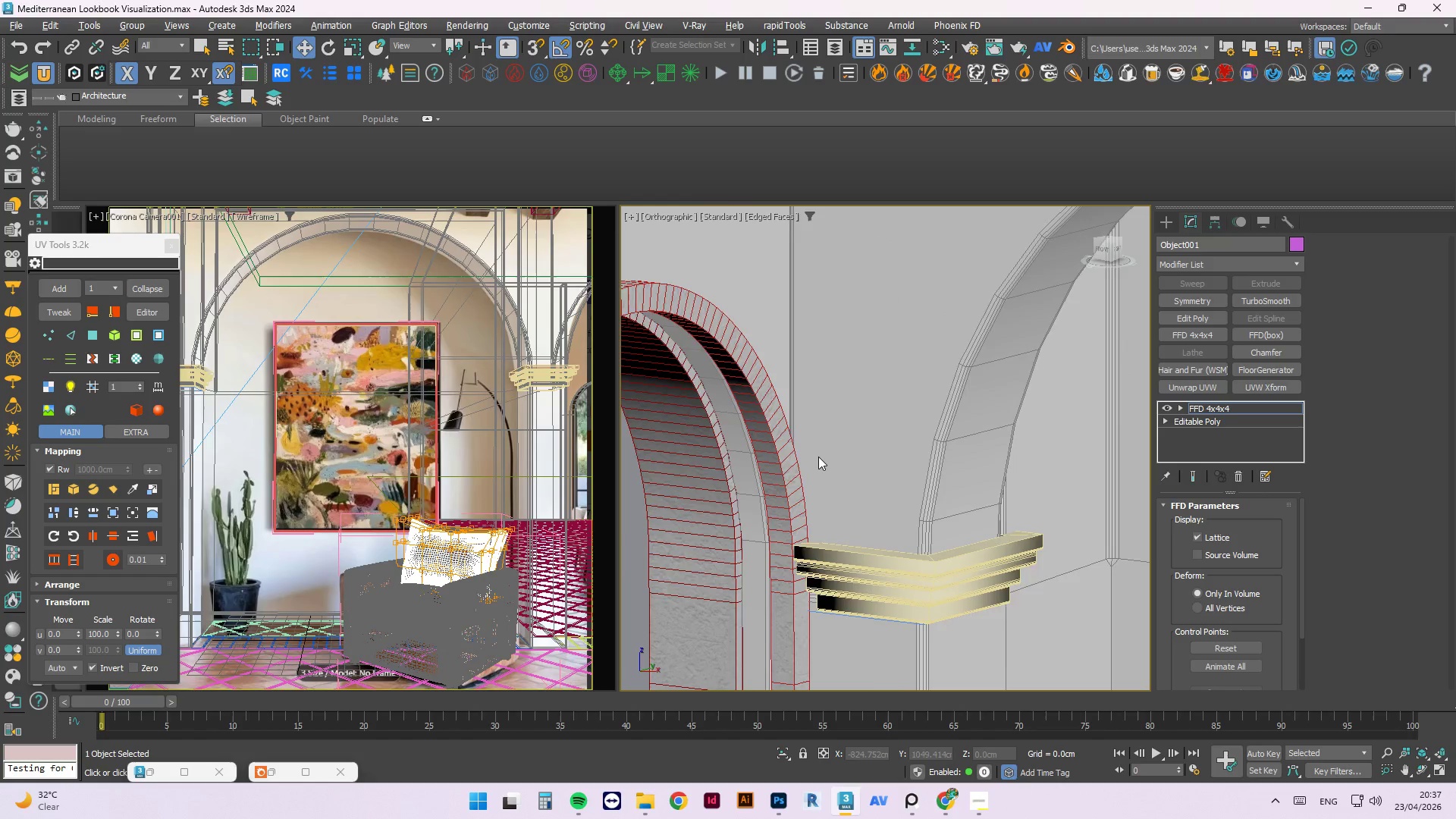 
scroll: coordinate [490, 492], scroll_direction: down, amount: 4.0
 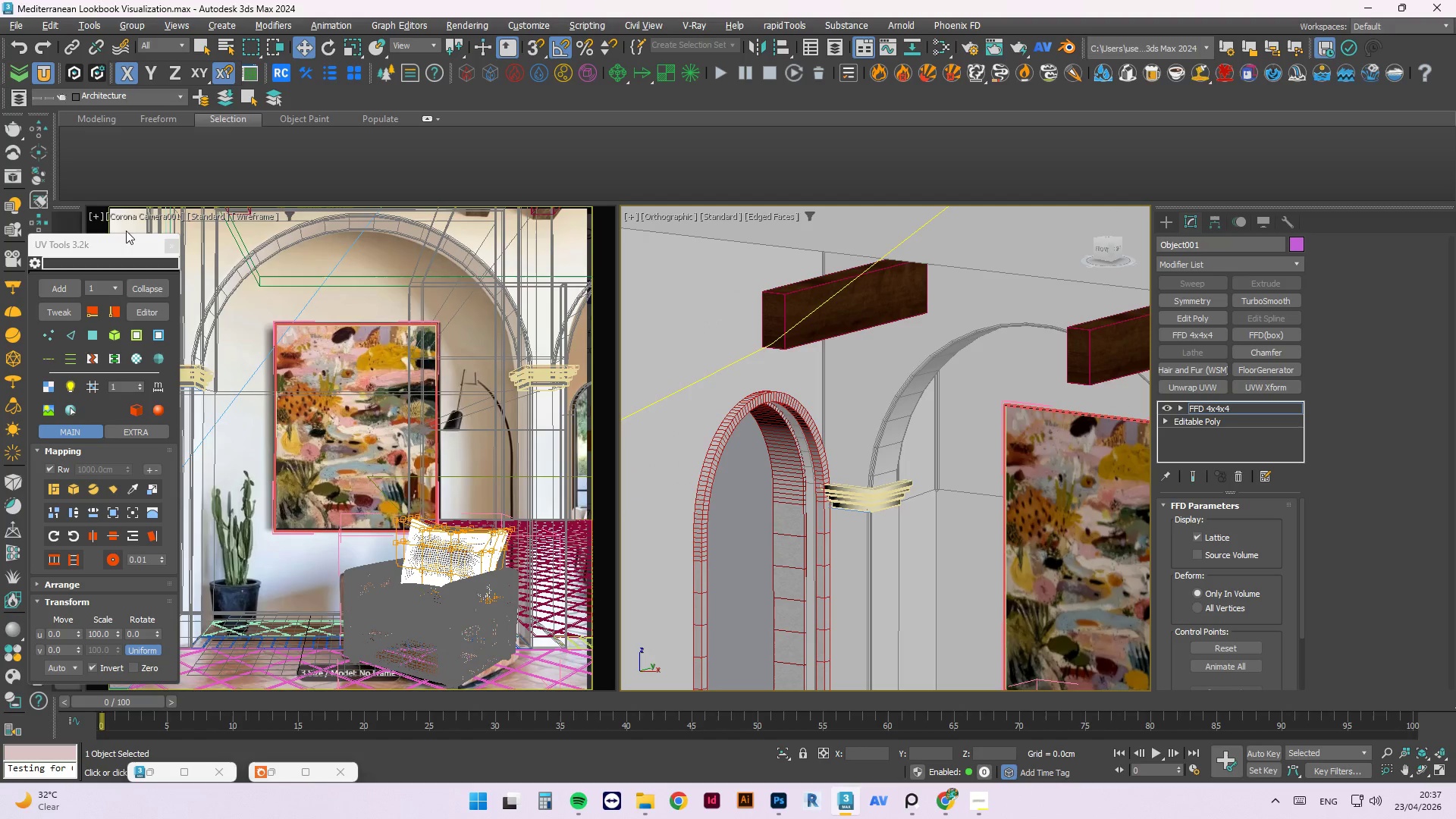 
left_click_drag(start_coordinate=[120, 243], to_coordinate=[1190, 287])
 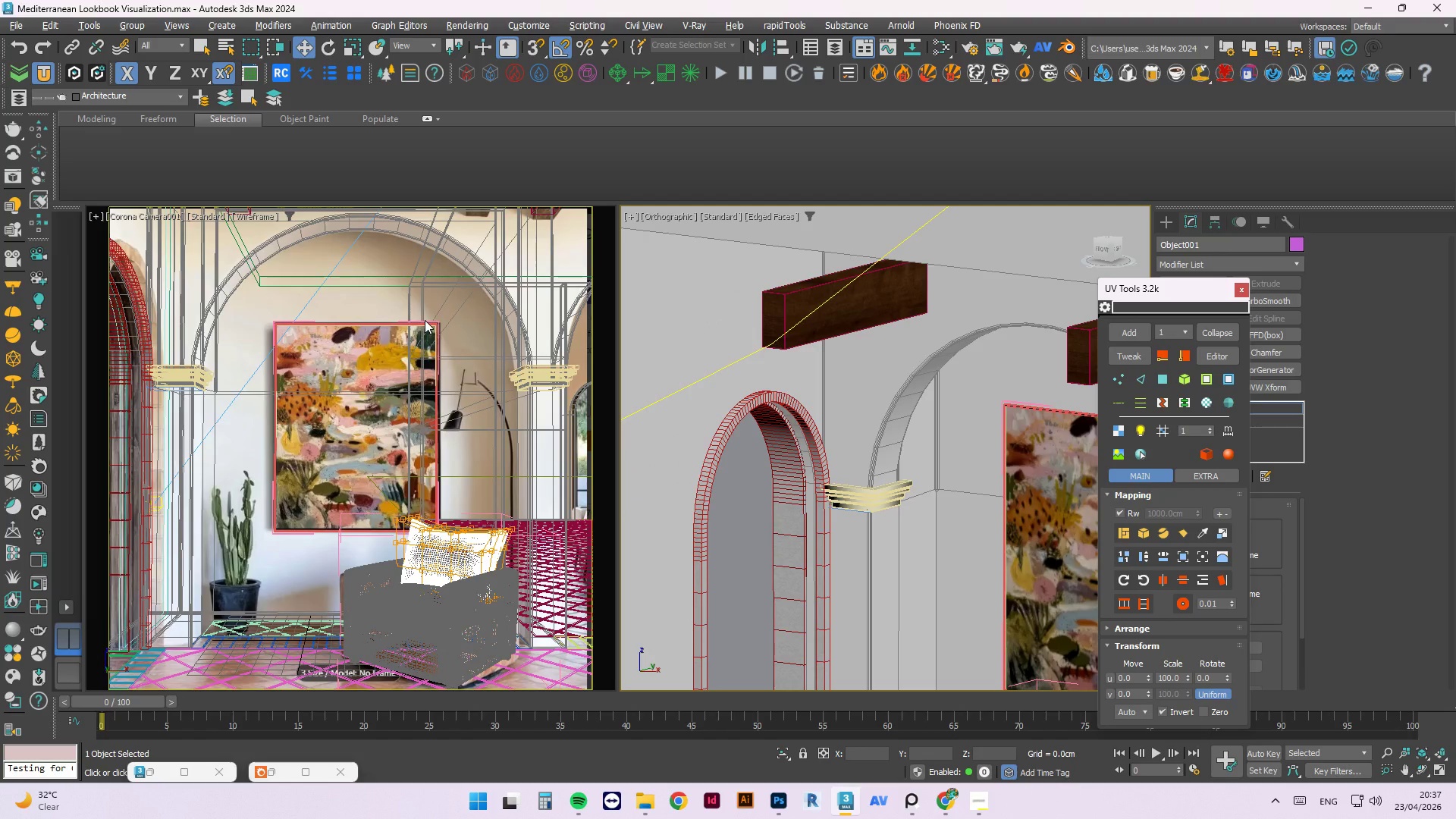 
key(Control+S)
 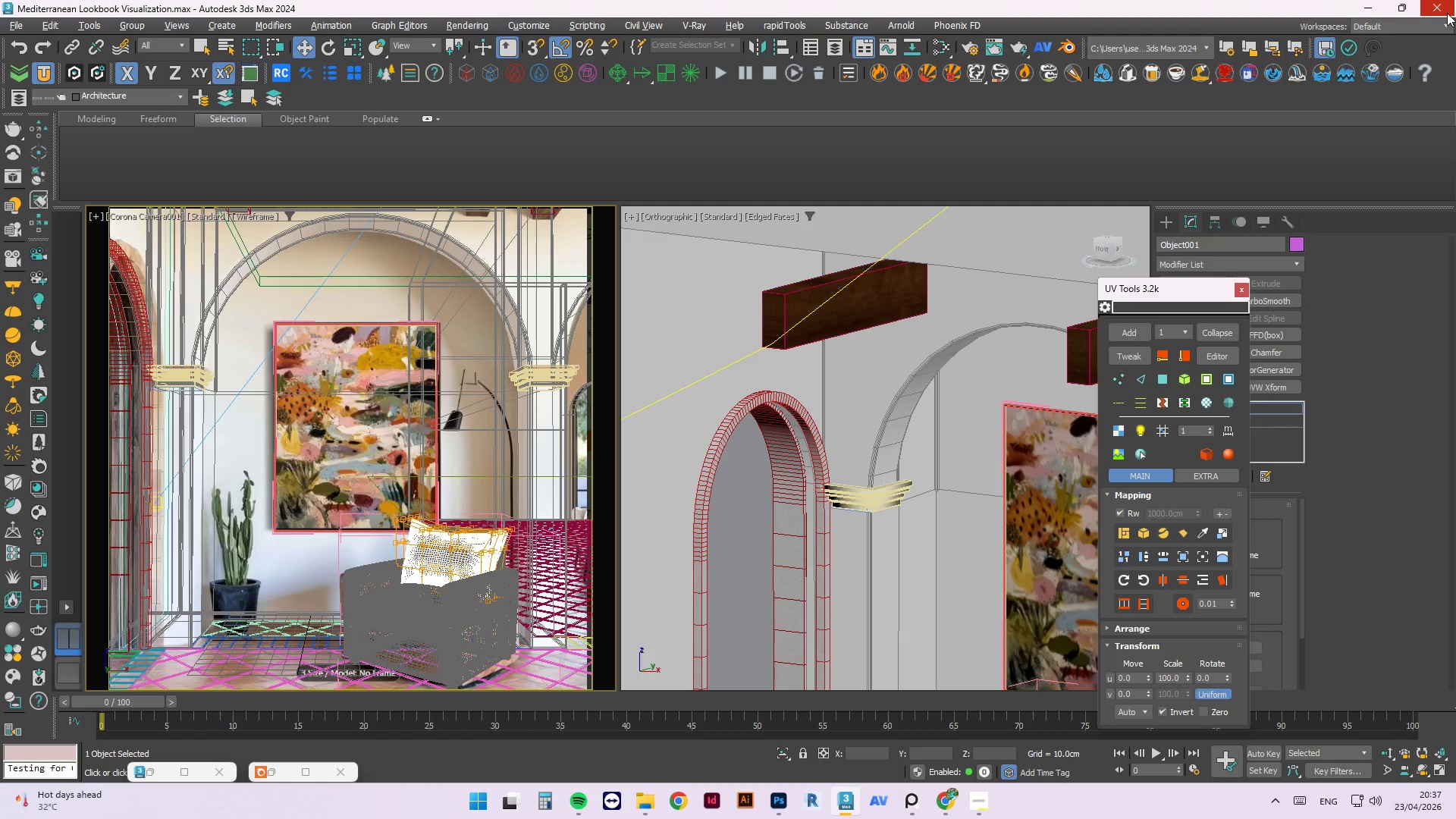 
wait(45.53)
 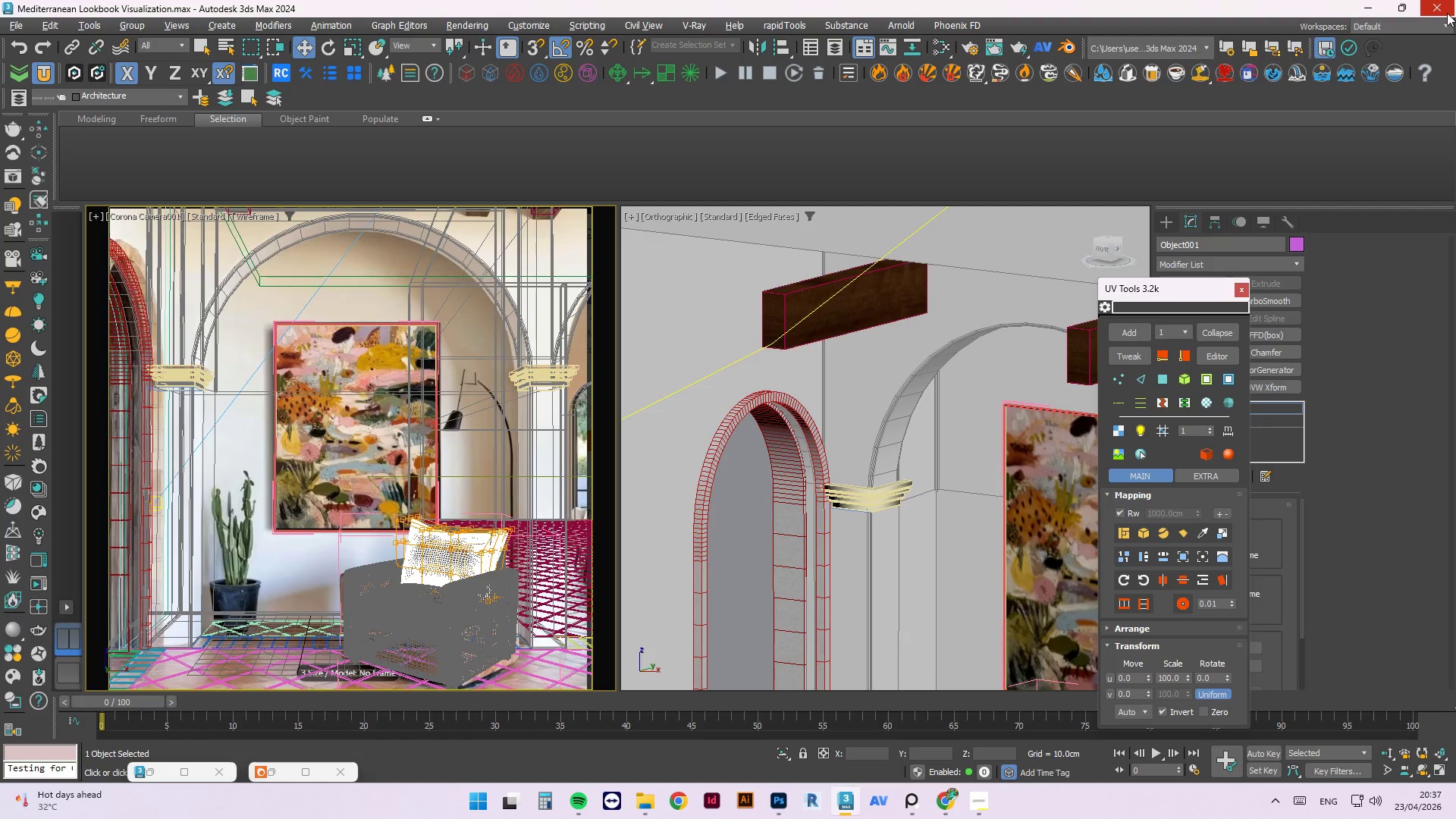 
scroll: coordinate [897, 307], scroll_direction: down, amount: 3.0
 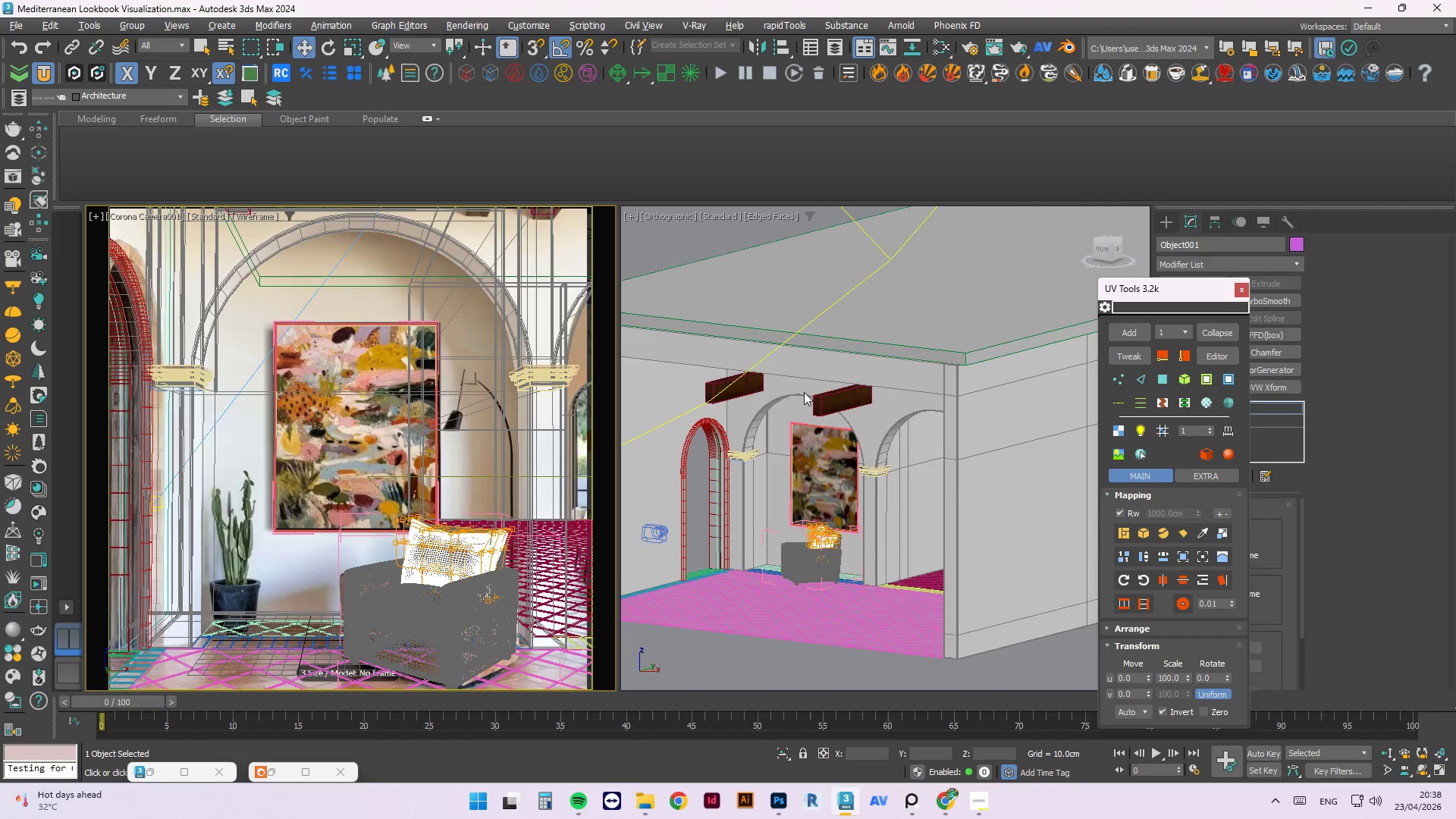 
scroll: coordinate [842, 635], scroll_direction: up, amount: 10.0
 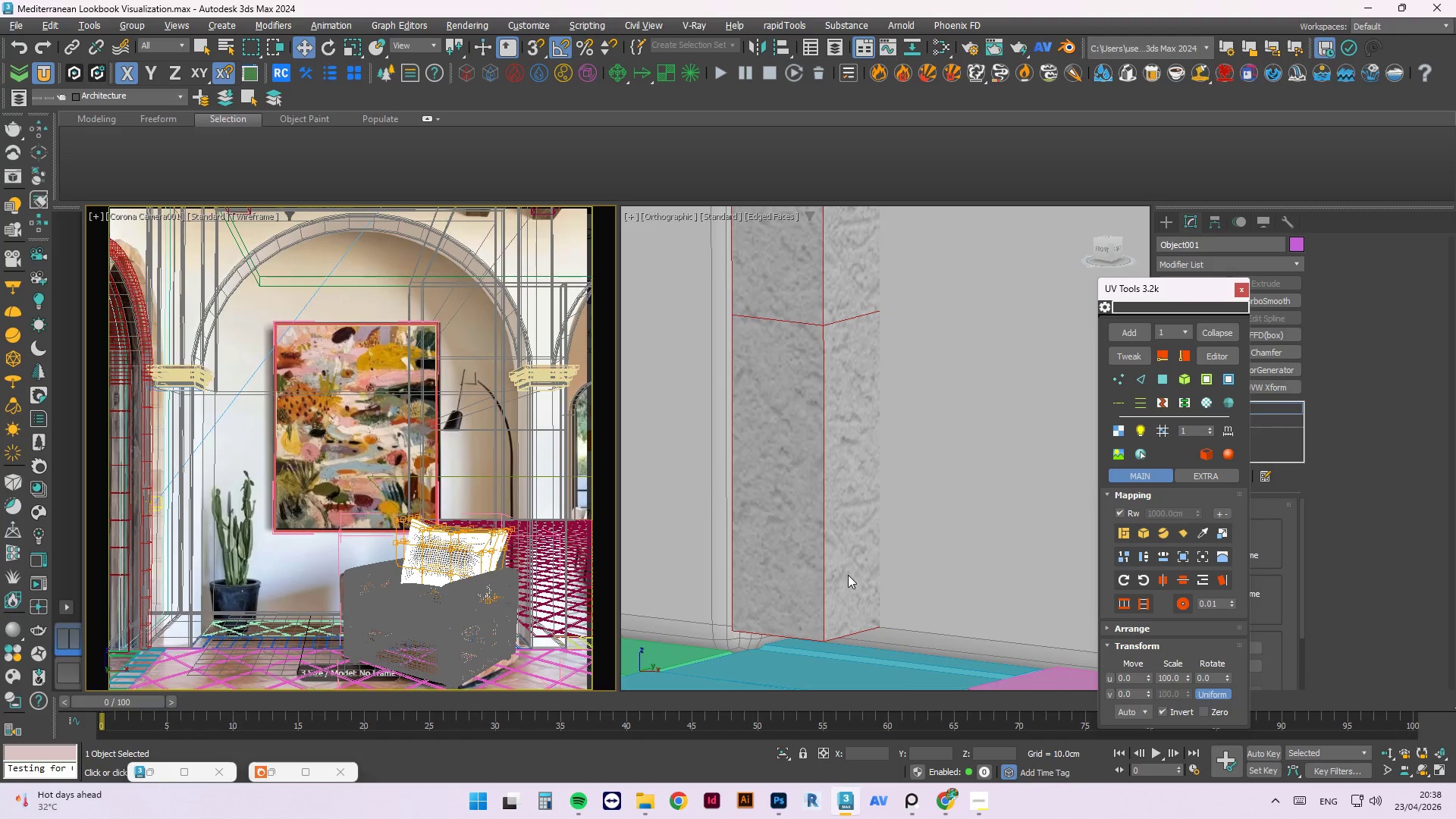 
right_click([730, 499])
 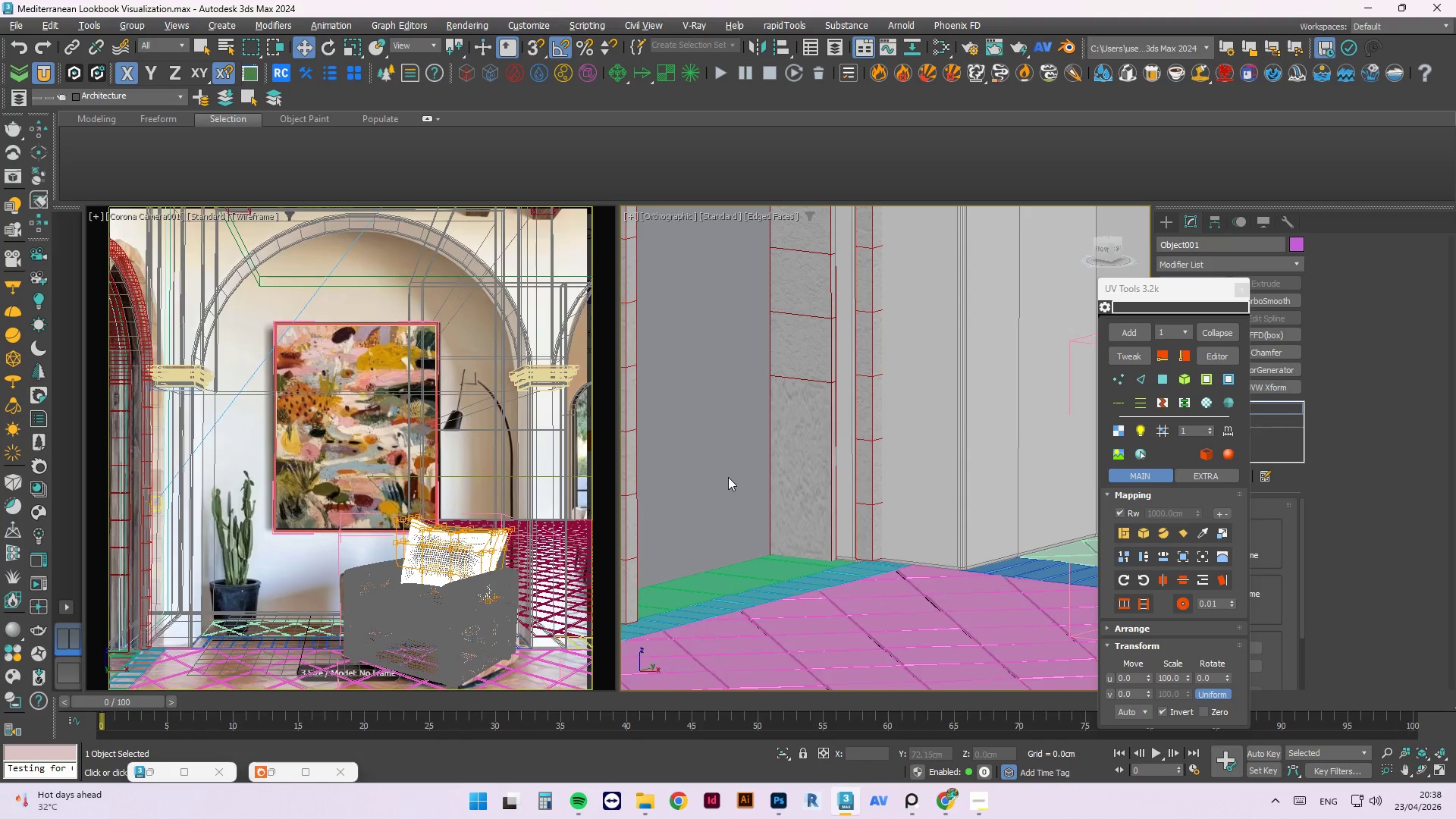 
scroll: coordinate [896, 532], scroll_direction: down, amount: 5.0
 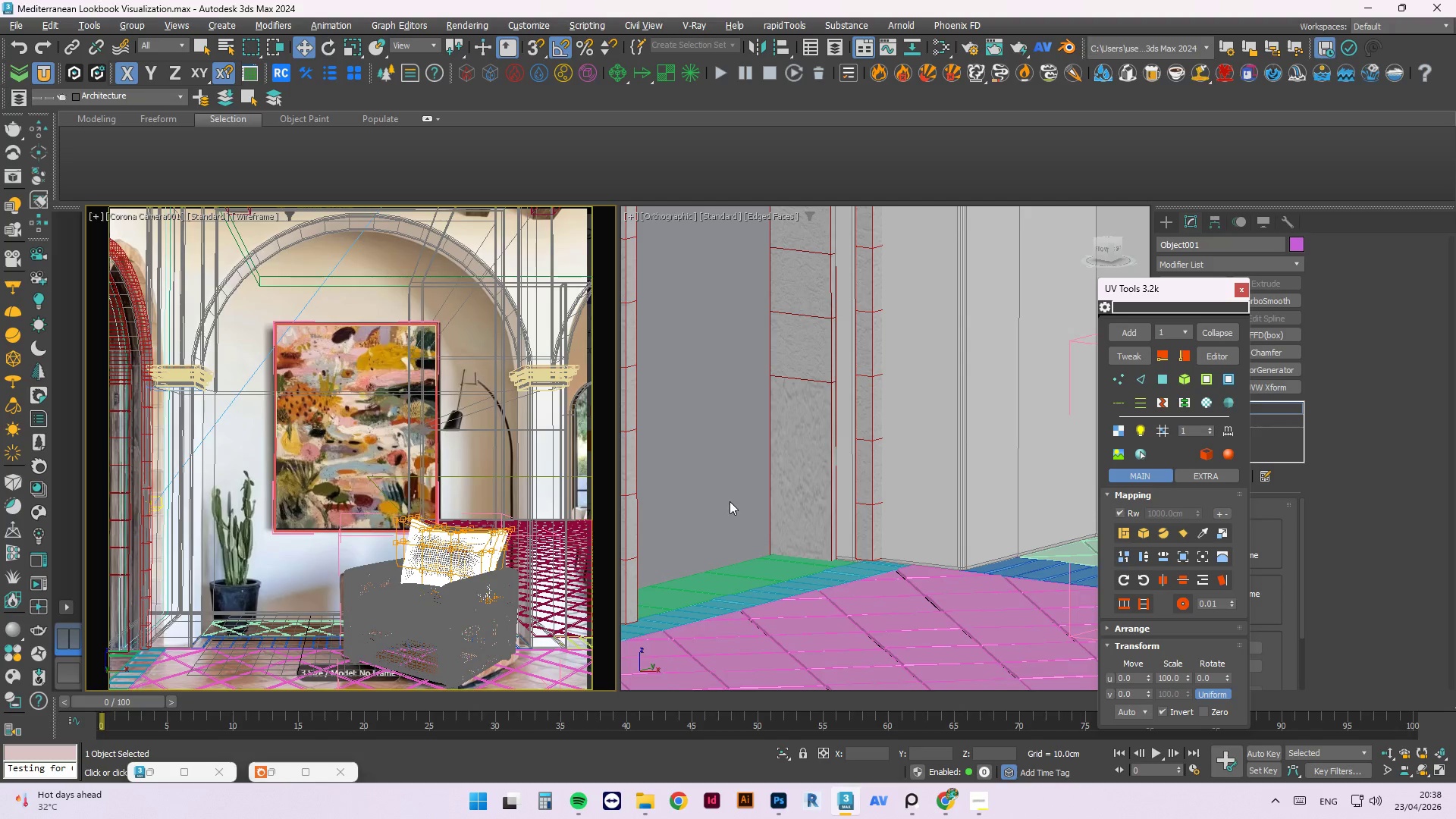 
right_click([728, 476])
 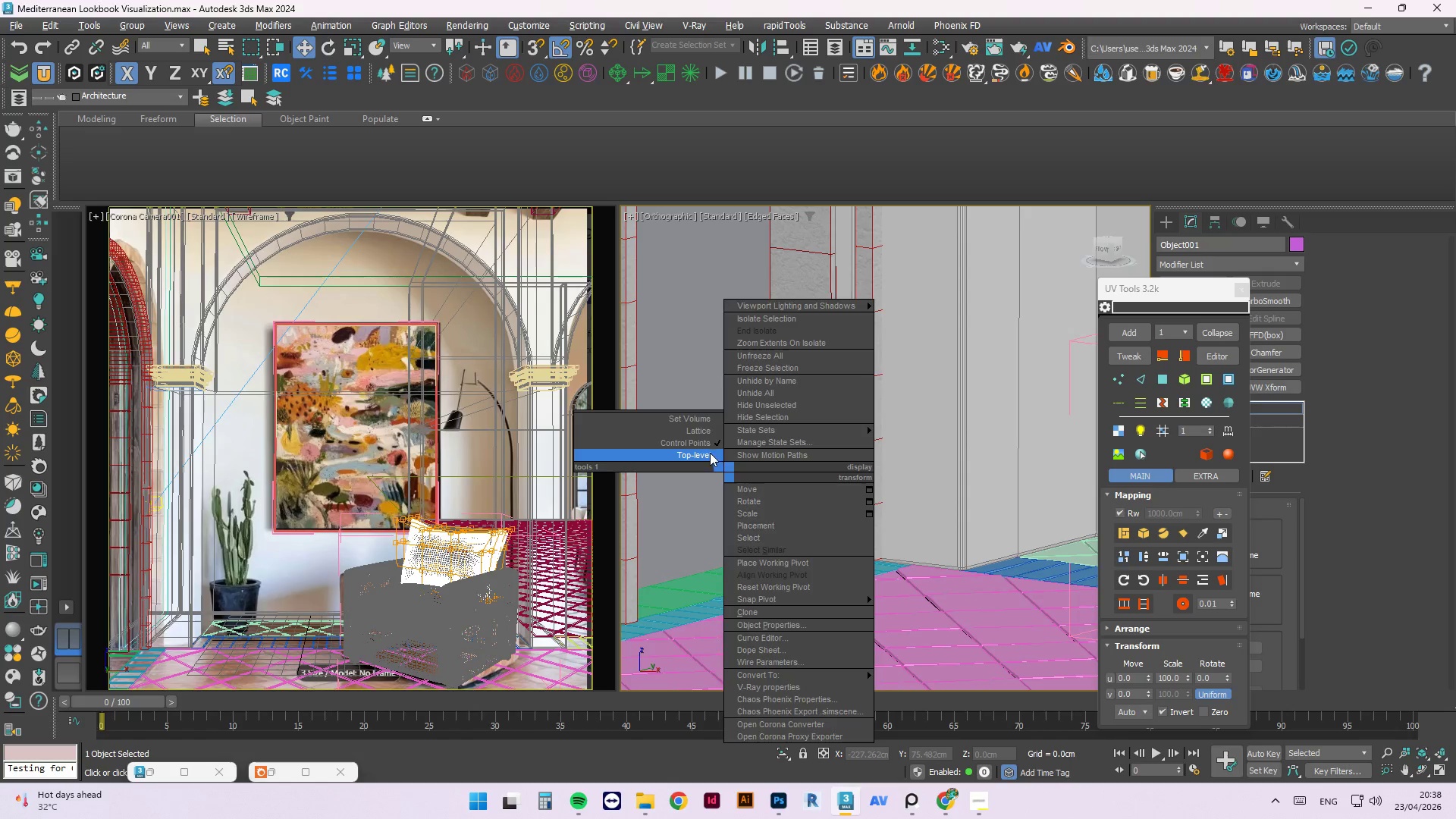 
left_click([710, 453])
 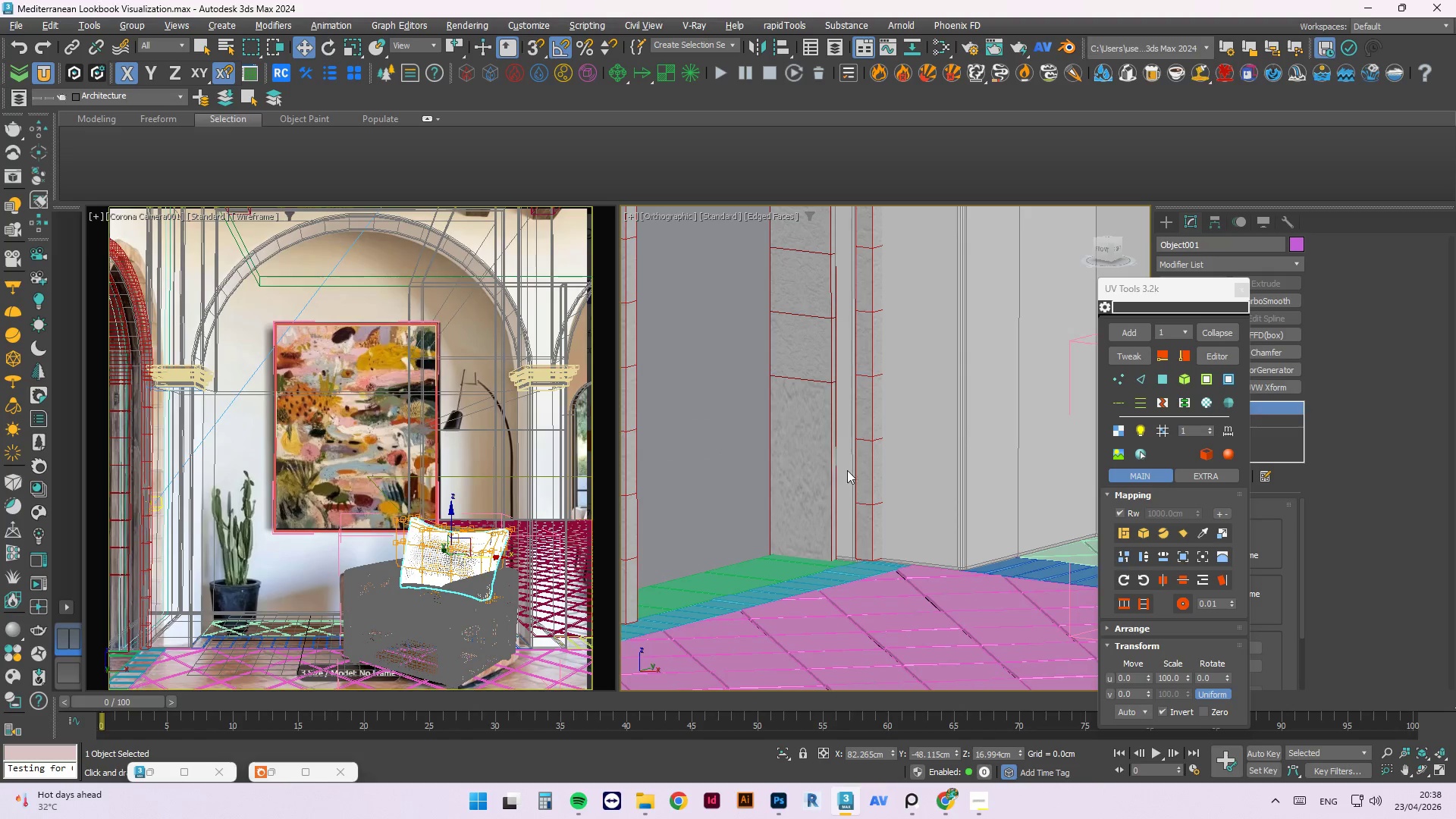 
left_click([869, 473])
 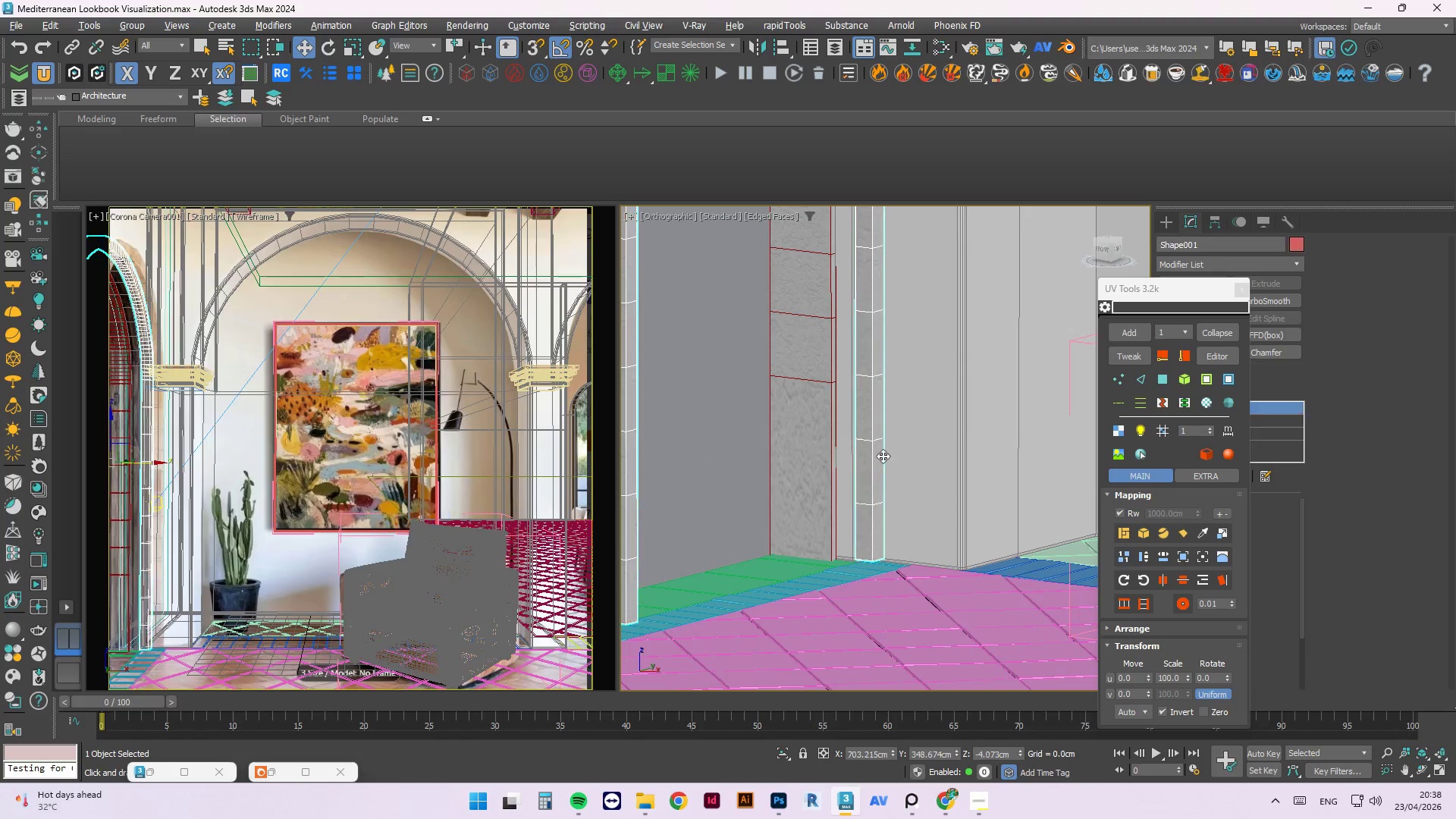 
scroll: coordinate [919, 405], scroll_direction: down, amount: 5.0
 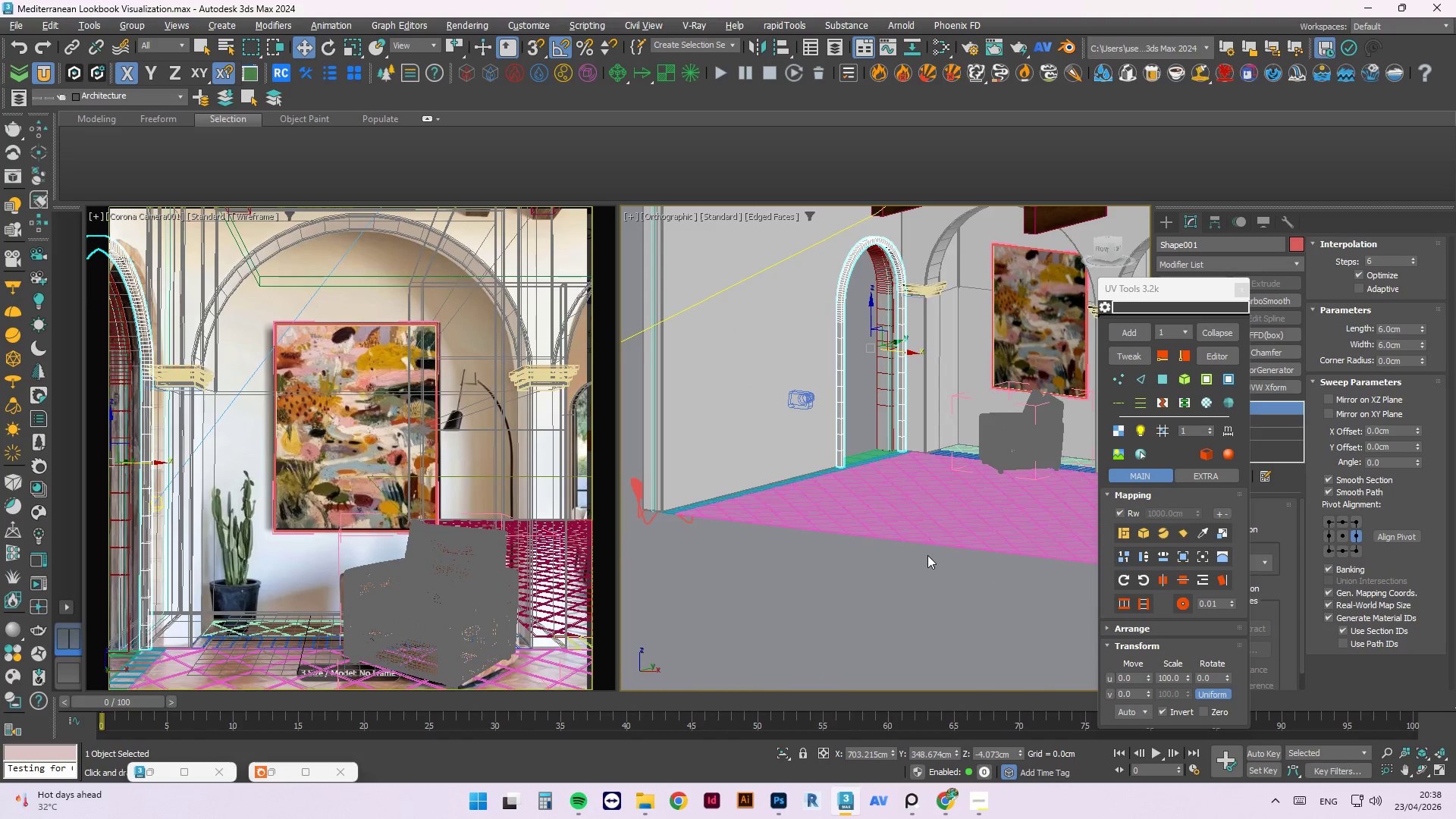 
key(1)
 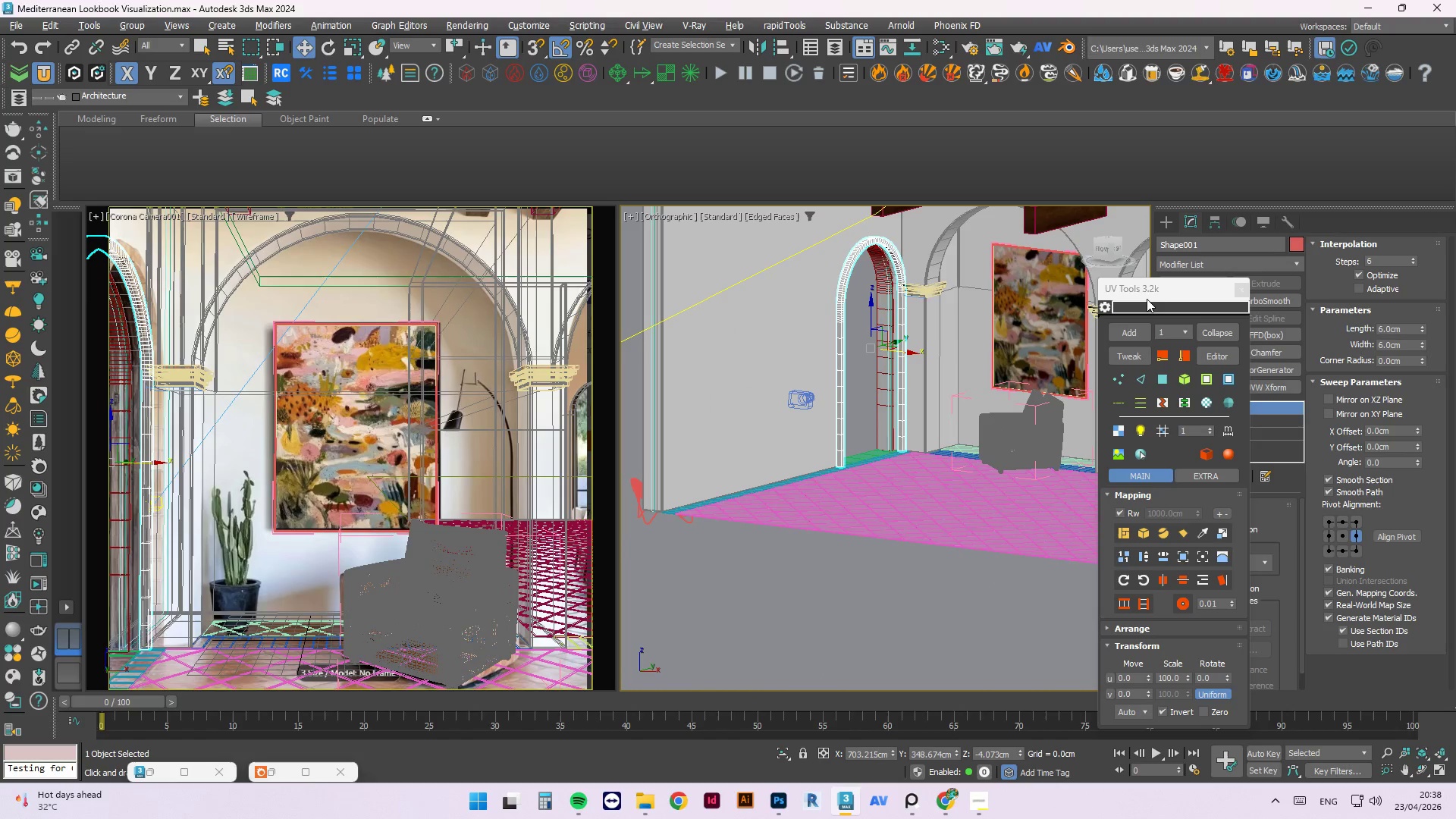 
left_click_drag(start_coordinate=[1144, 288], to_coordinate=[889, 559])
 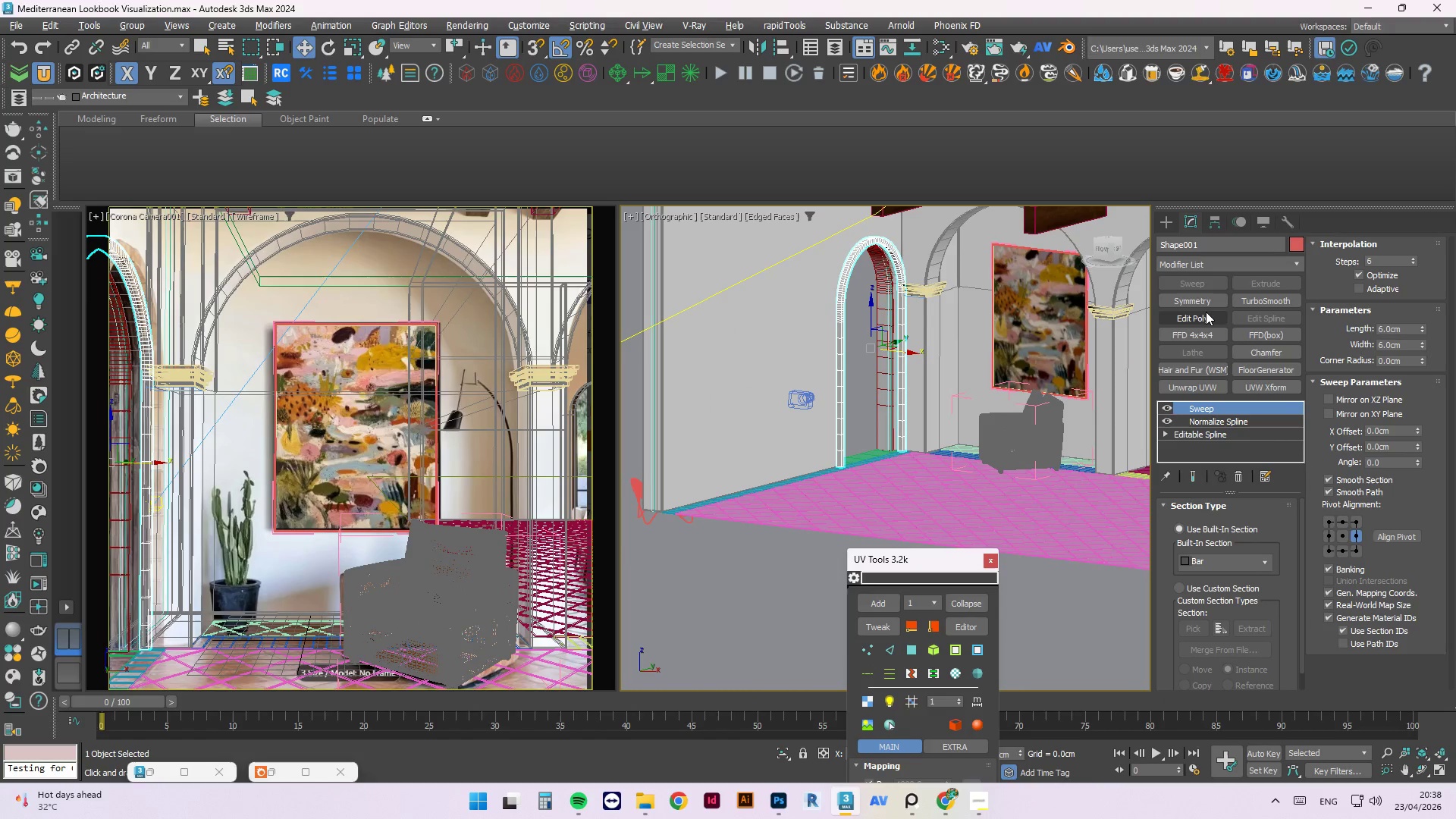 
left_click([1203, 319])
 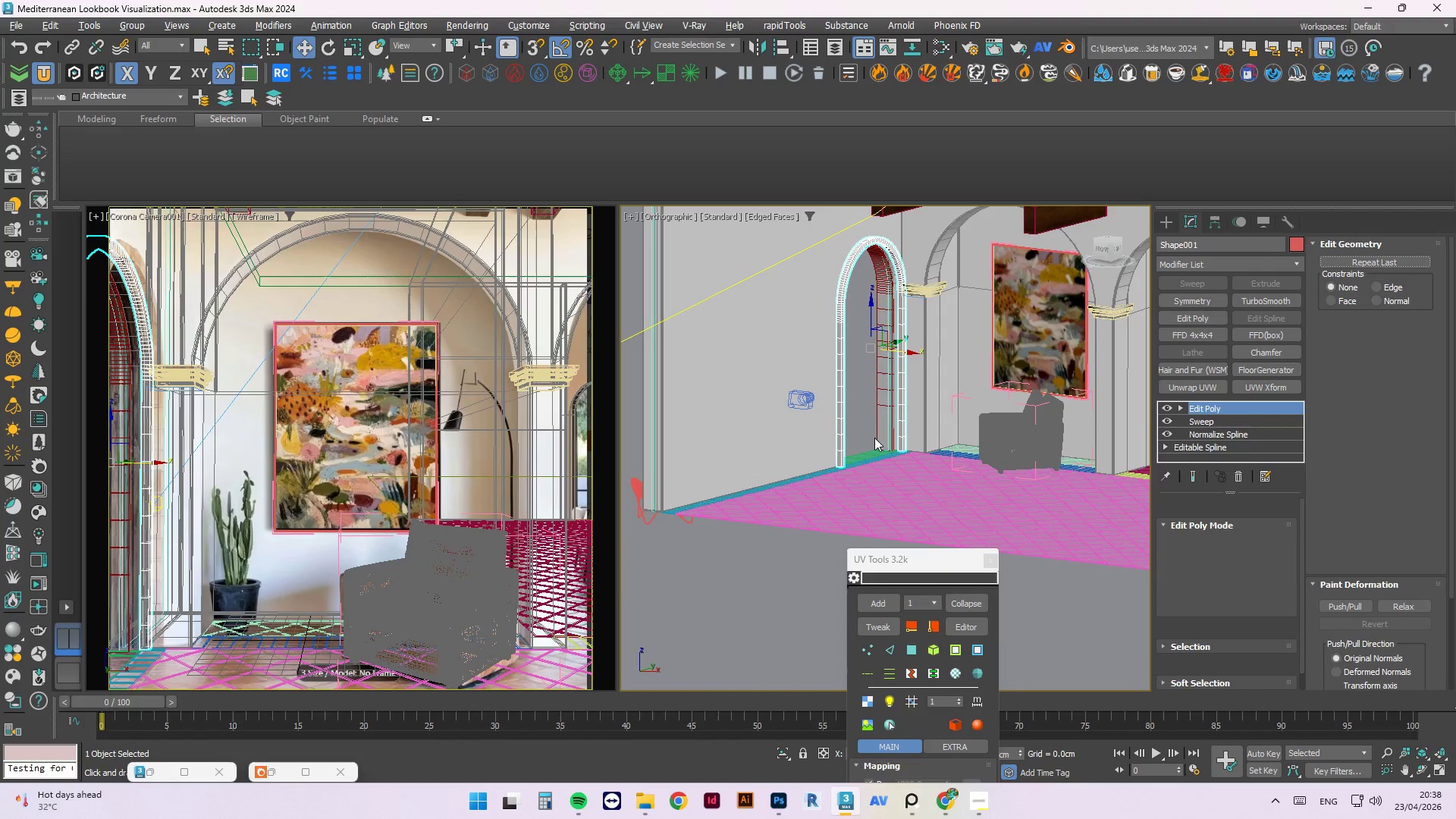 
scroll: coordinate [933, 372], scroll_direction: up, amount: 1.0
 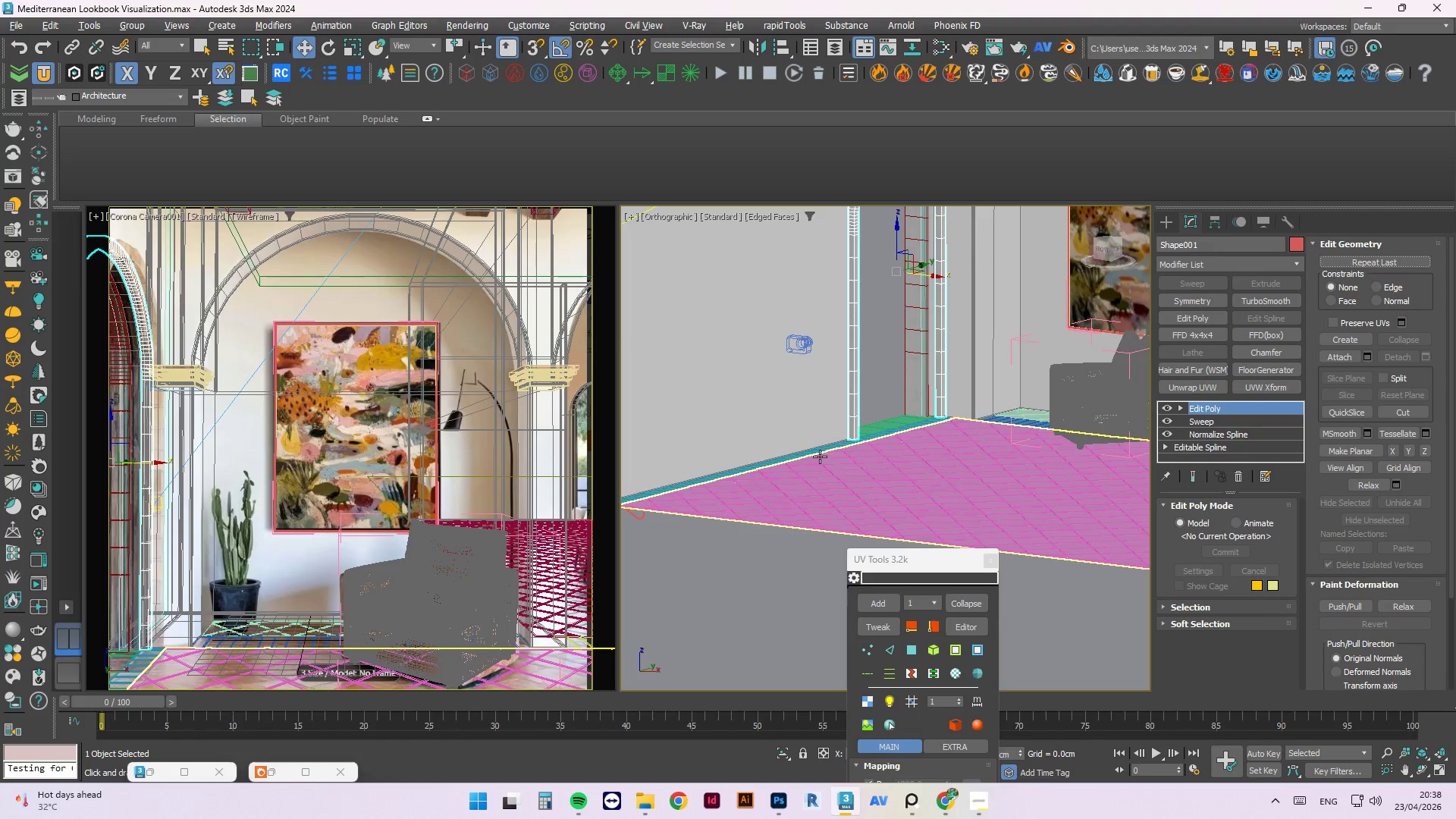 
key(1)
 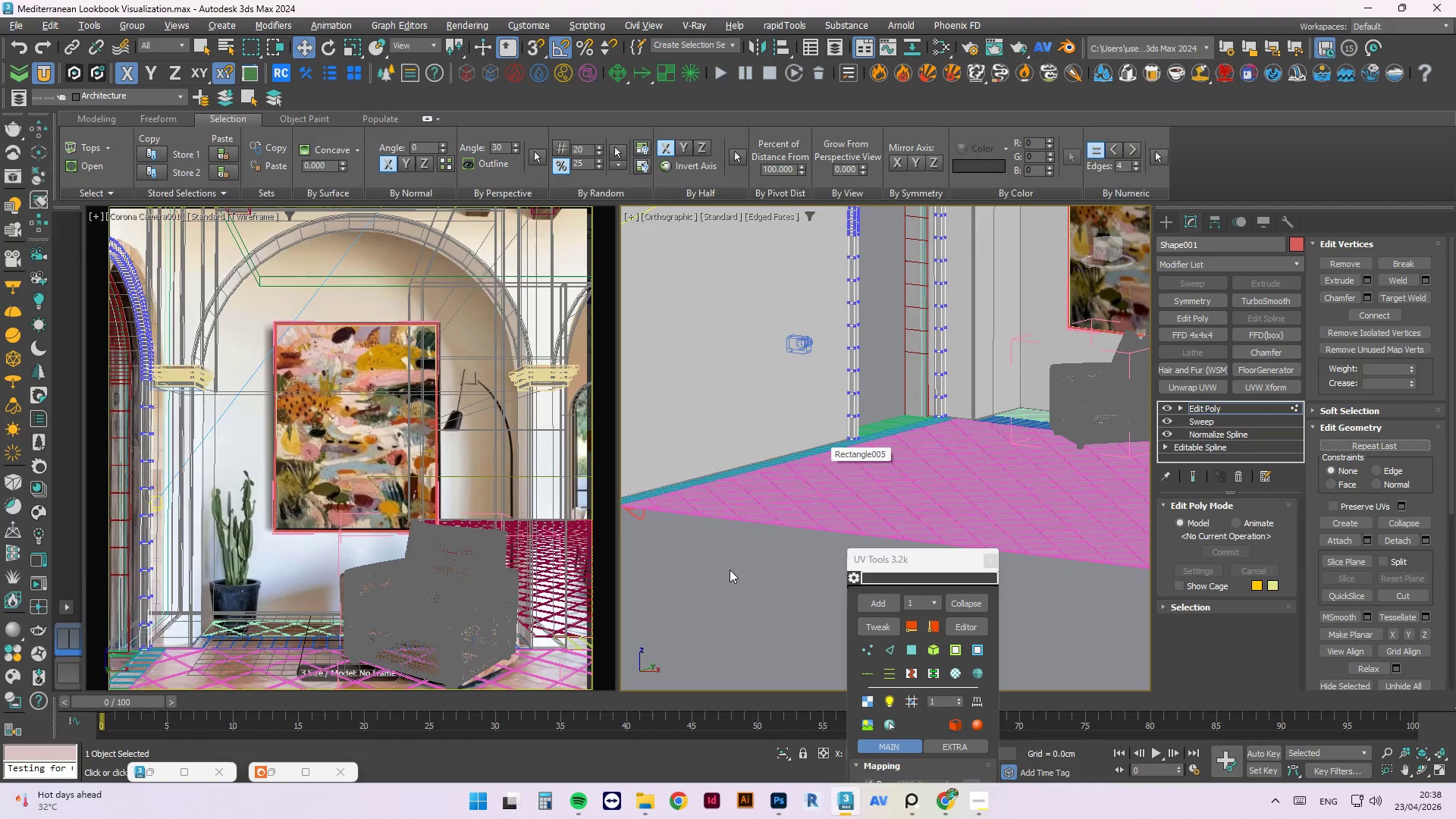 
left_click_drag(start_coordinate=[729, 566], to_coordinate=[984, 431])
 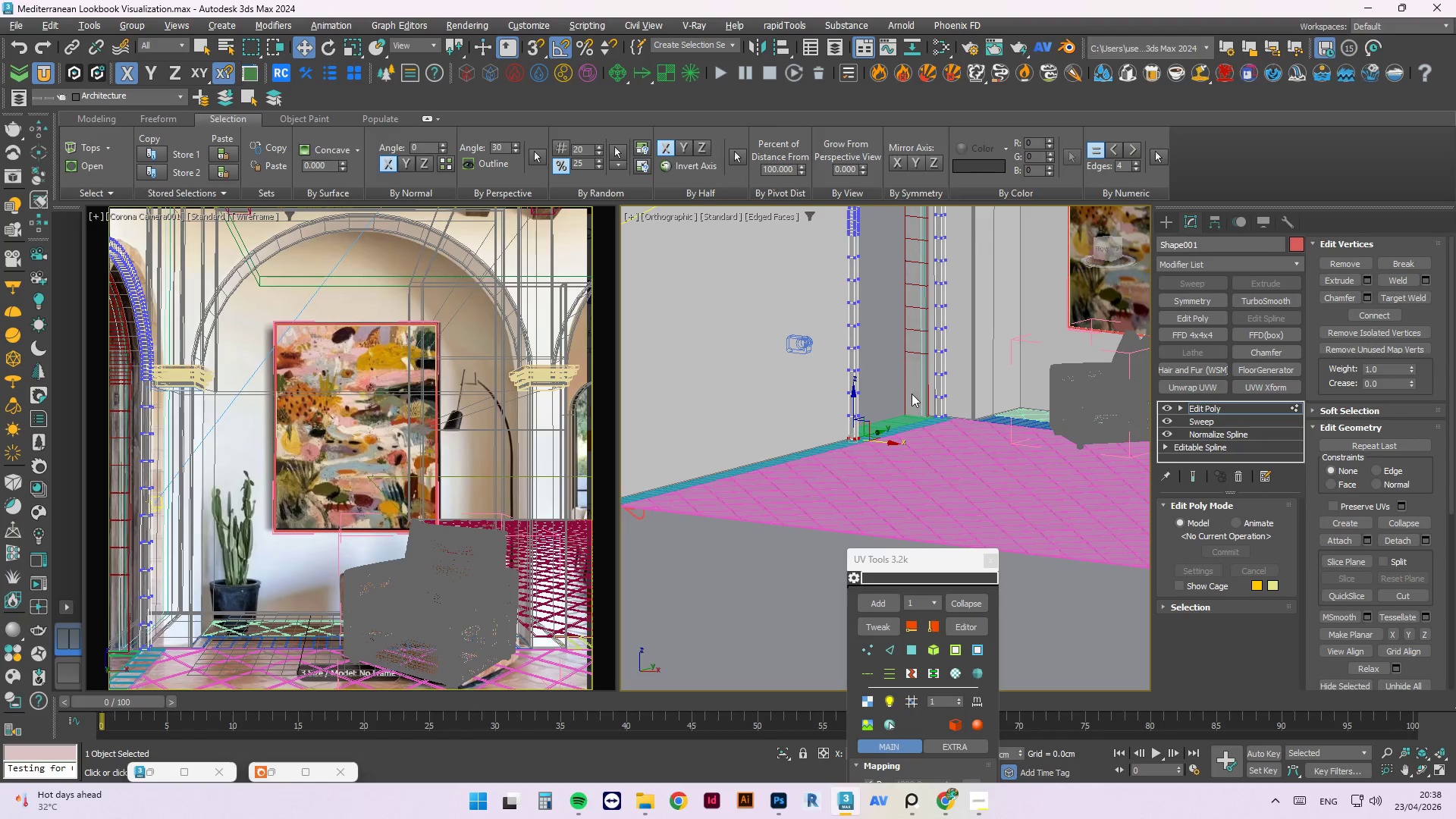 
hold_key(key=ControlLeft, duration=1.02)
 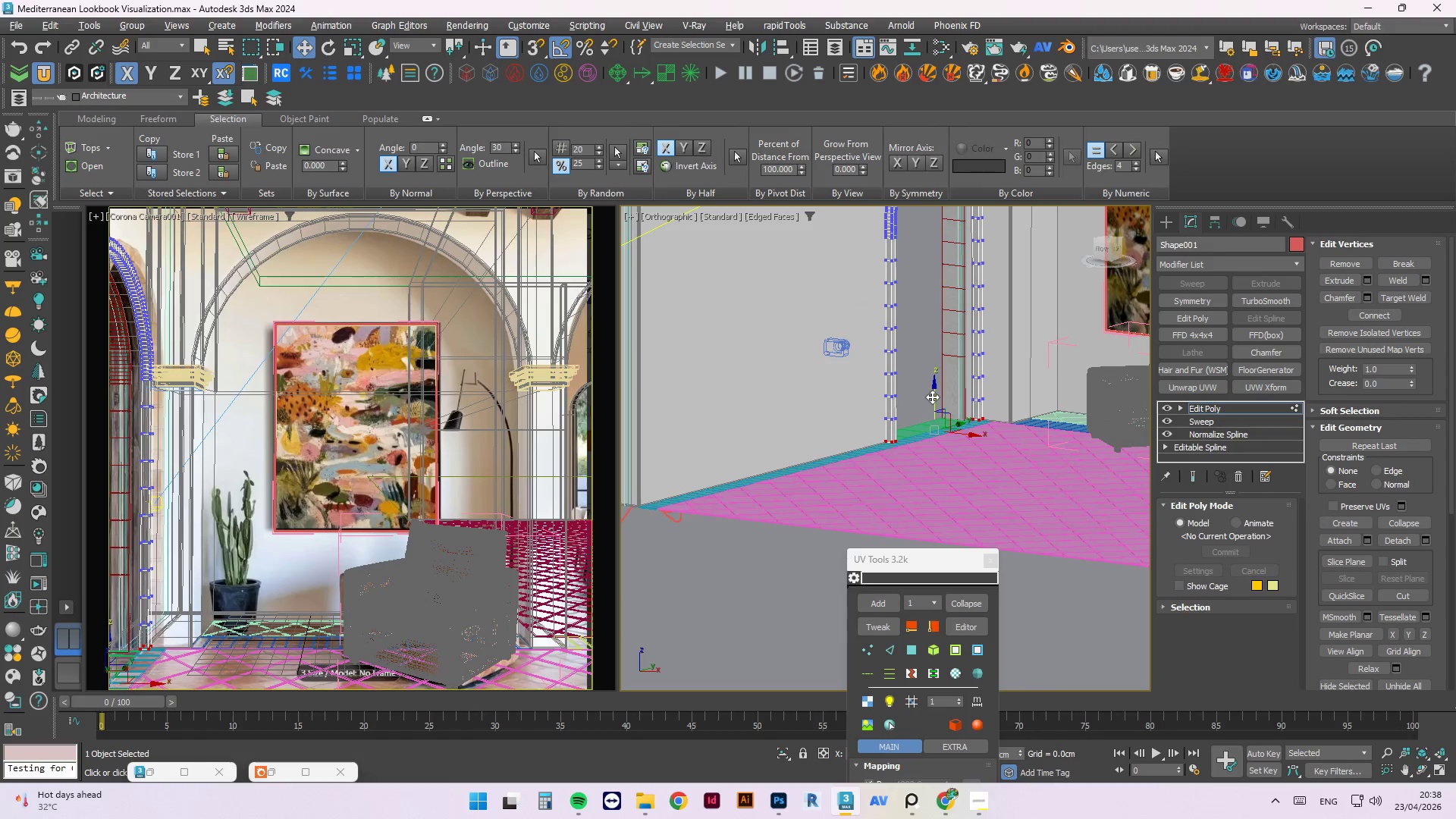 
scroll: coordinate [911, 394], scroll_direction: up, amount: 2.0
 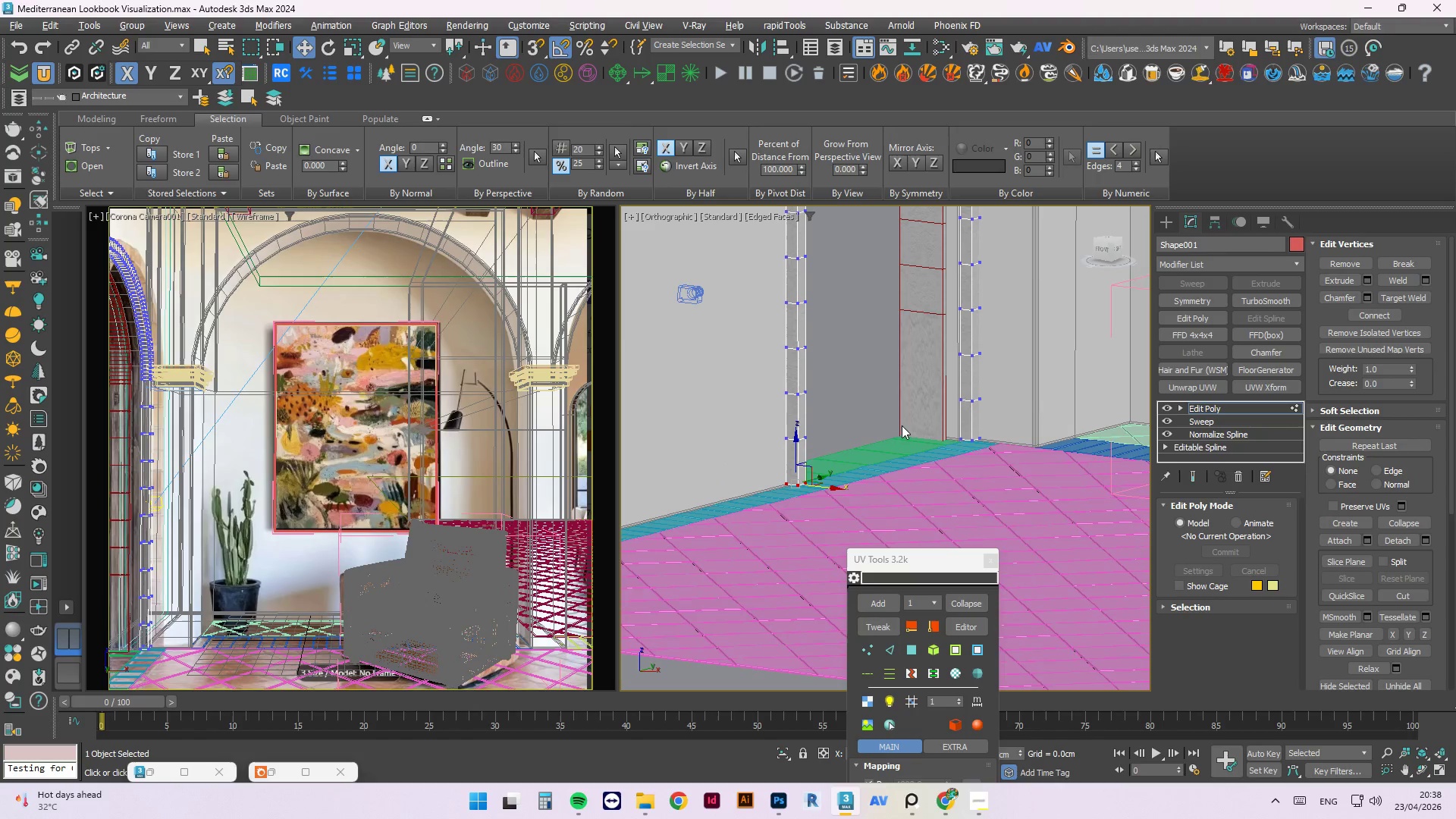 
left_click_drag(start_coordinate=[862, 417], to_coordinate=[1001, 469])
 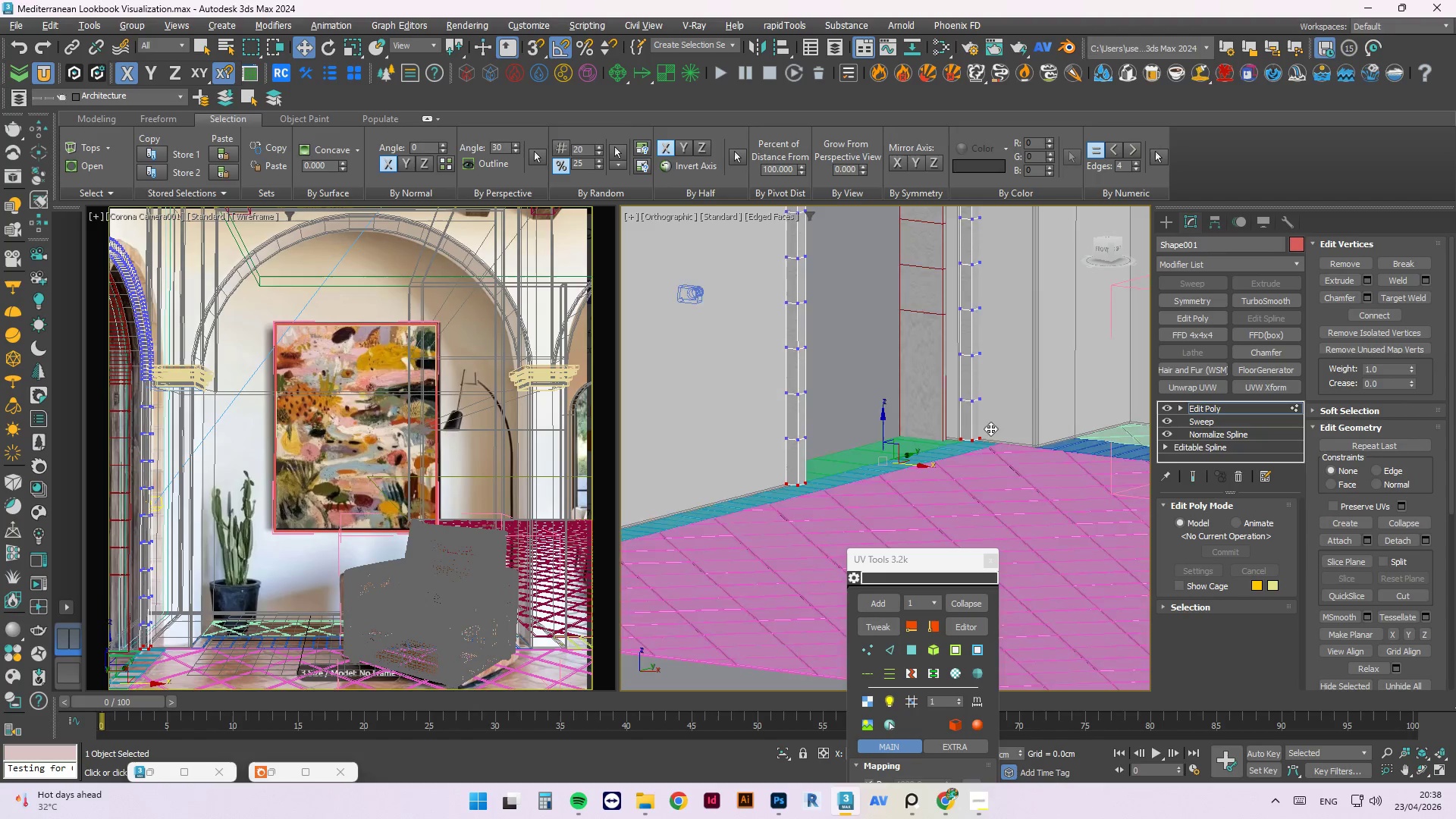 
scroll: coordinate [984, 391], scroll_direction: down, amount: 2.0
 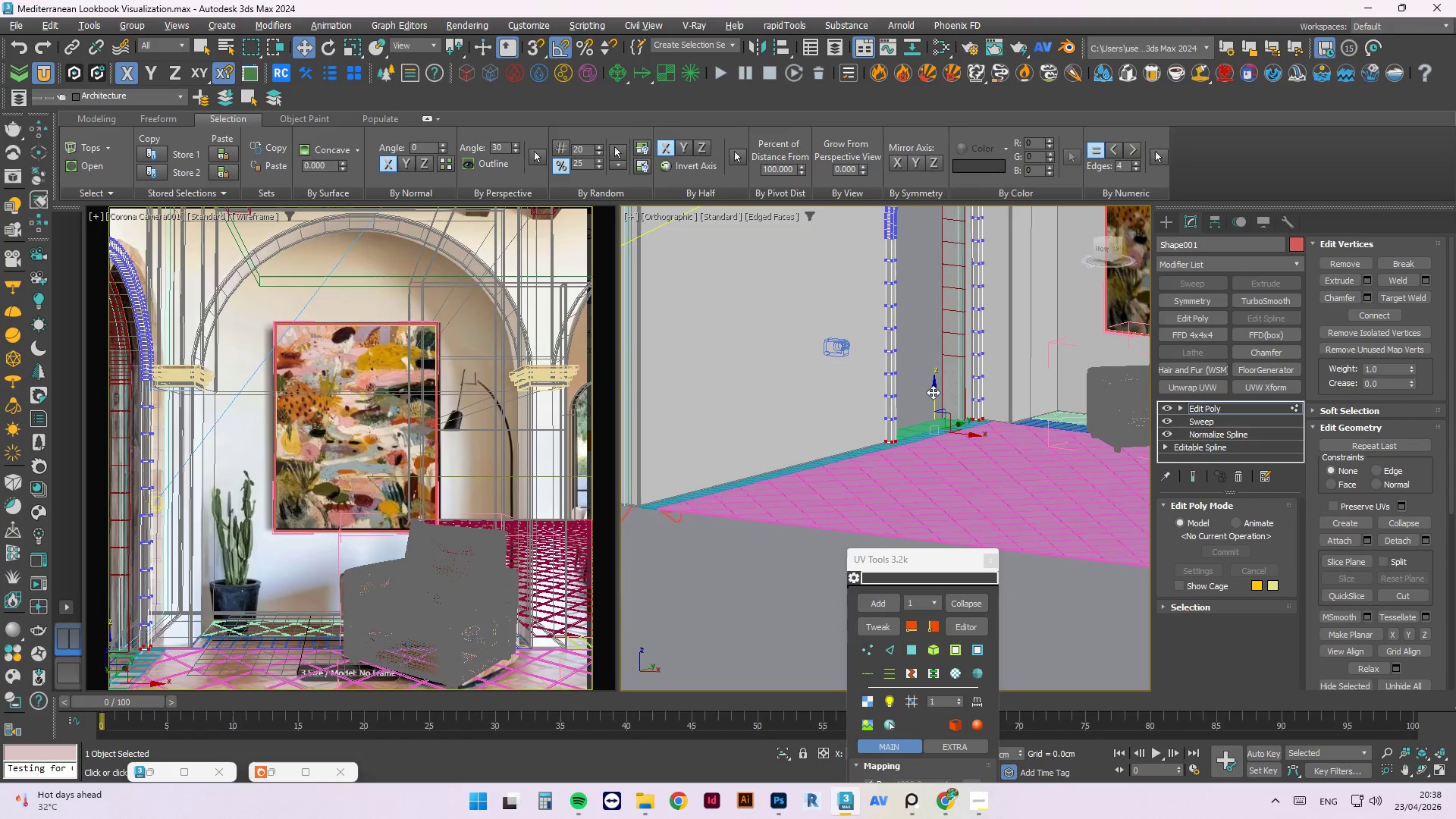 
left_click_drag(start_coordinate=[934, 392], to_coordinate=[708, 516])
 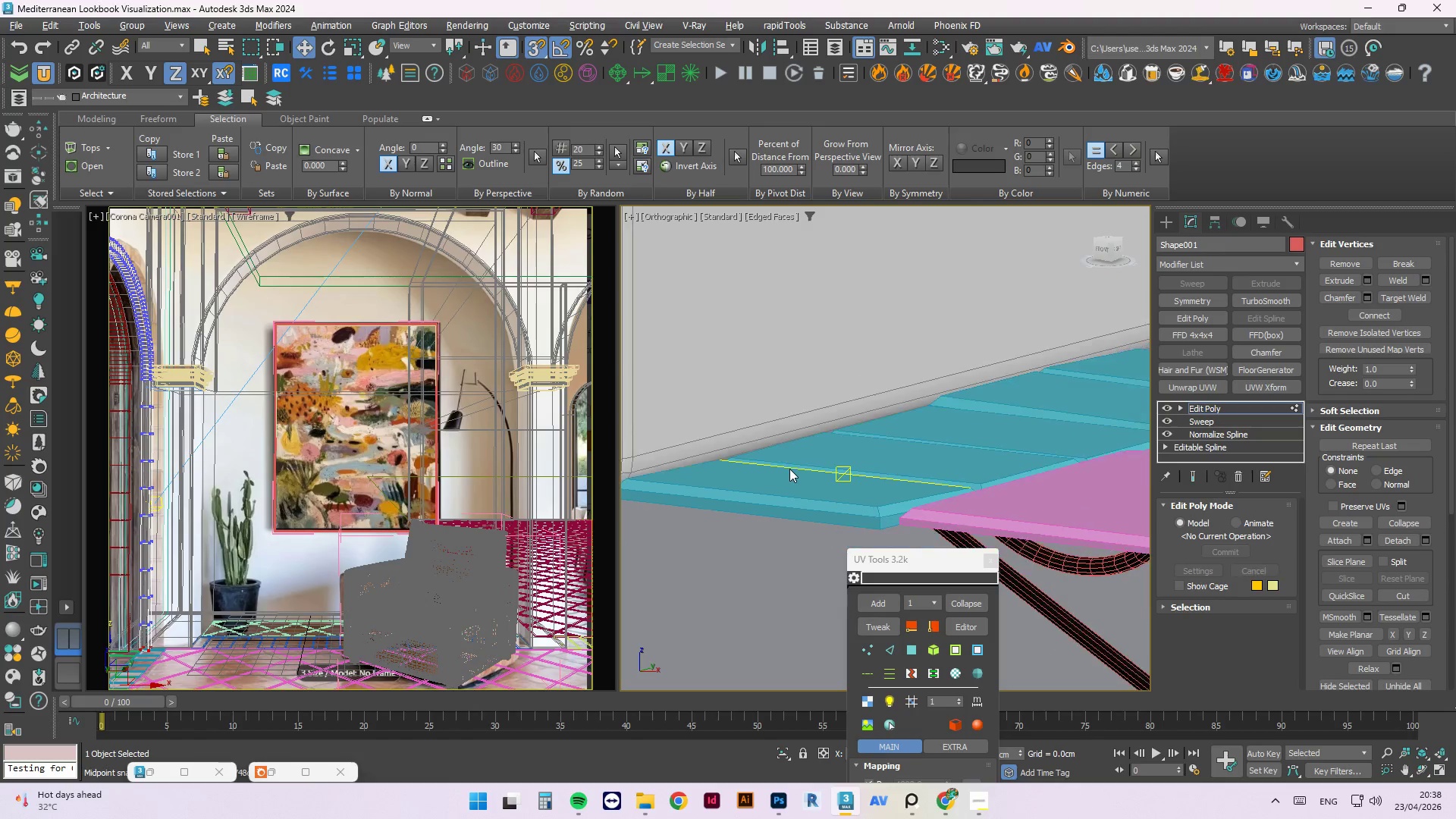 
key(S)
 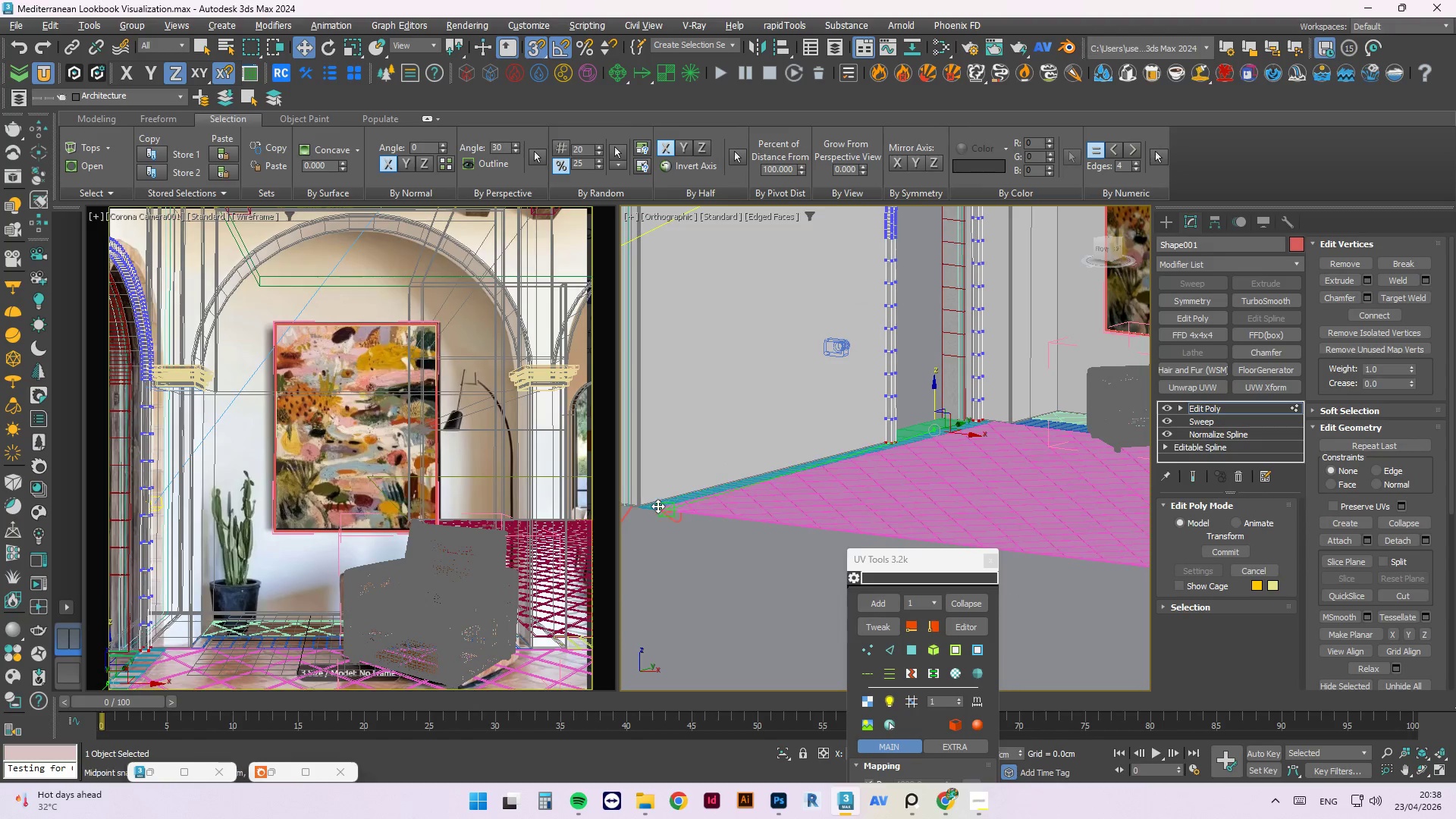 
scroll: coordinate [665, 499], scroll_direction: up, amount: 14.0
 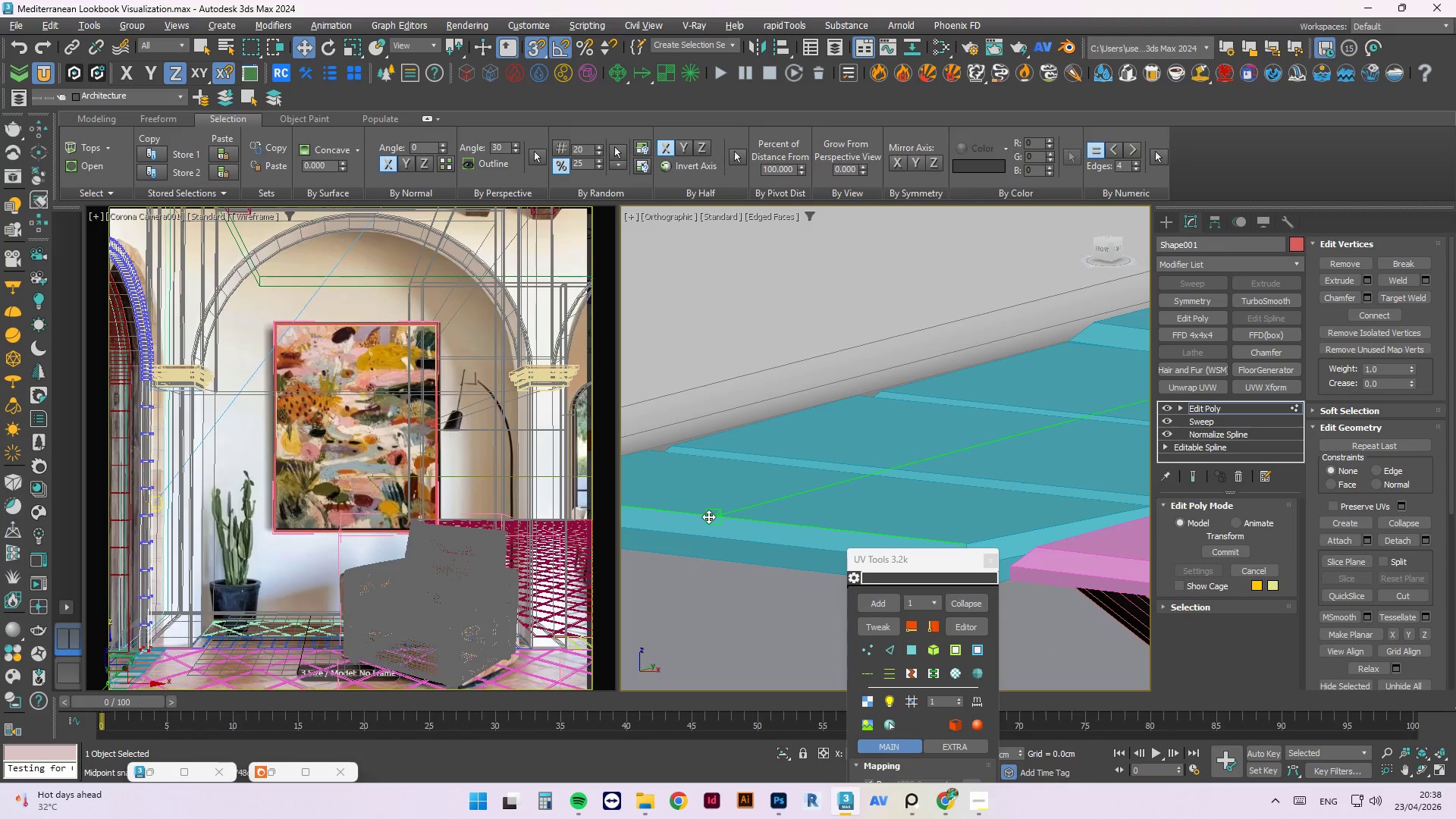 
left_click([788, 561])
 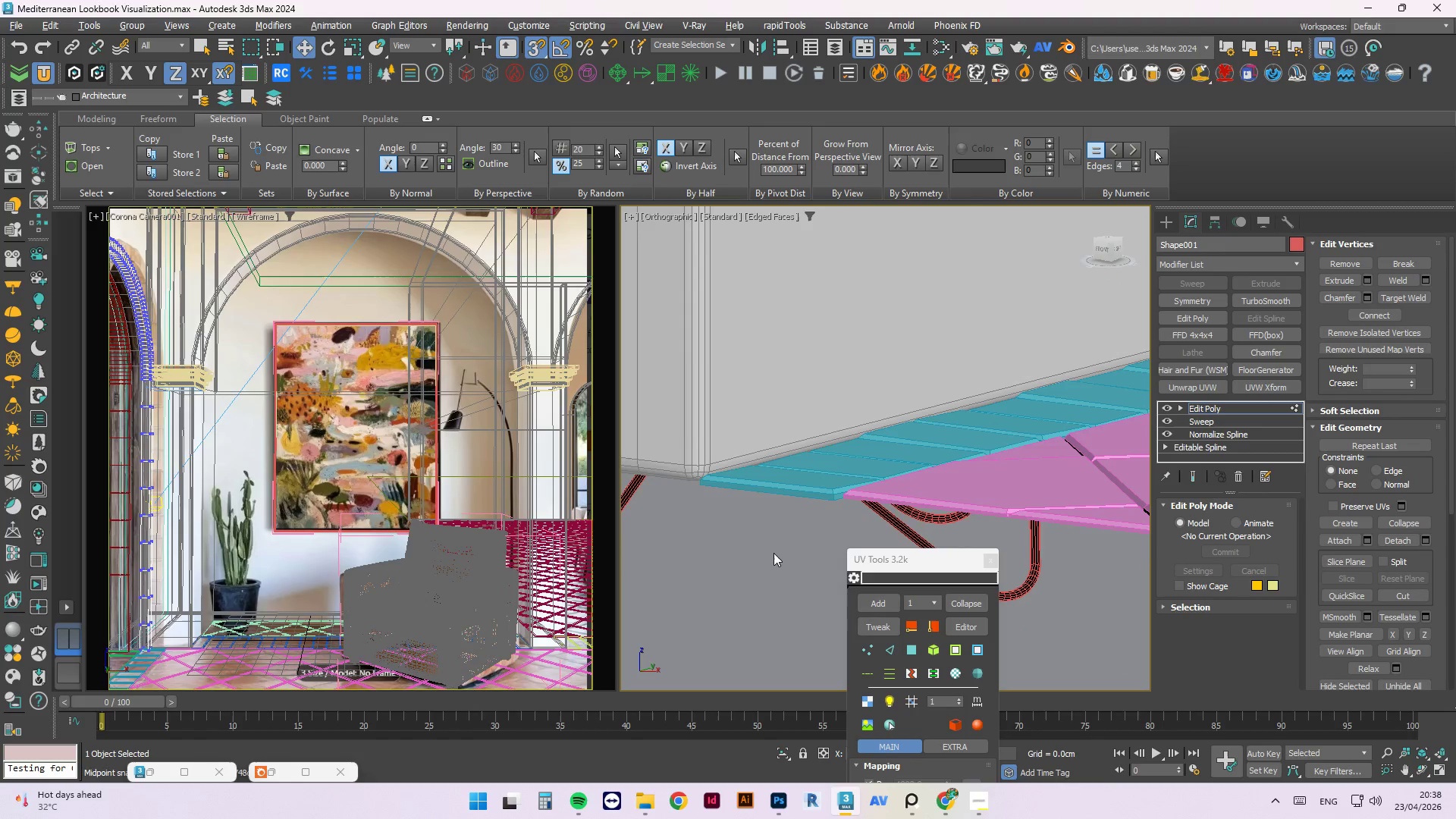 
scroll: coordinate [745, 524], scroll_direction: down, amount: 14.0
 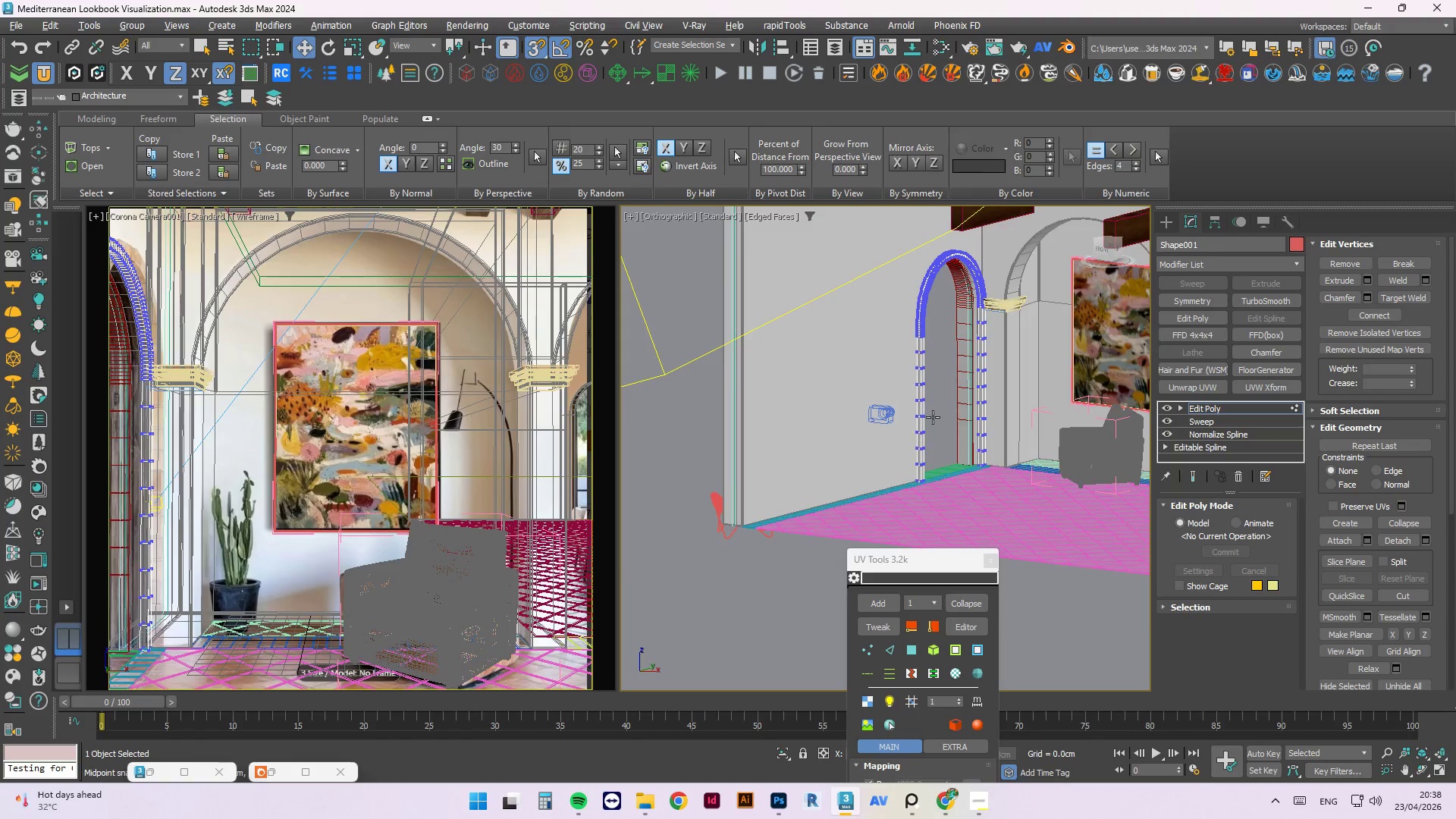 
left_click([899, 431])
 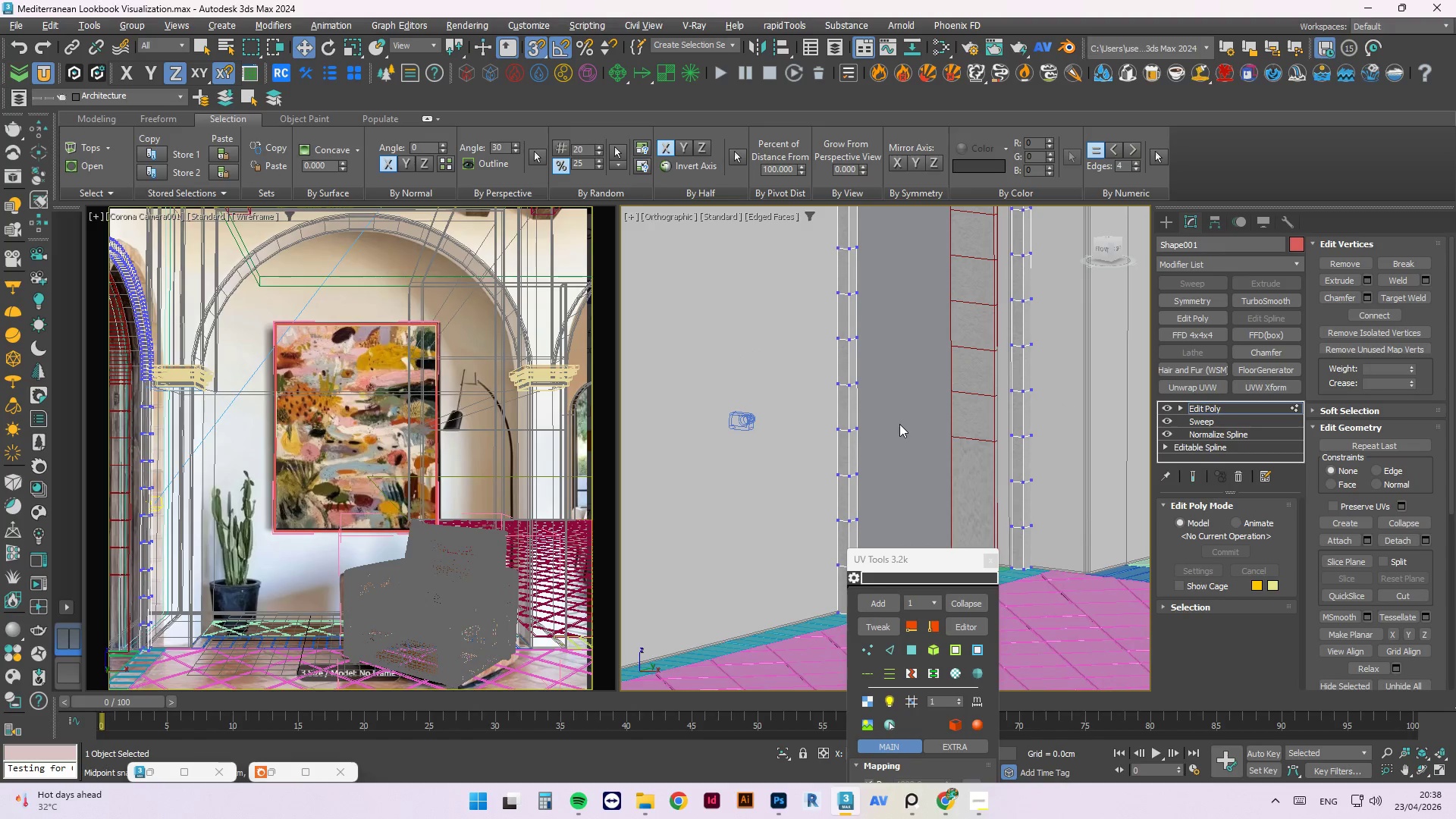 
scroll: coordinate [960, 410], scroll_direction: up, amount: 3.0
 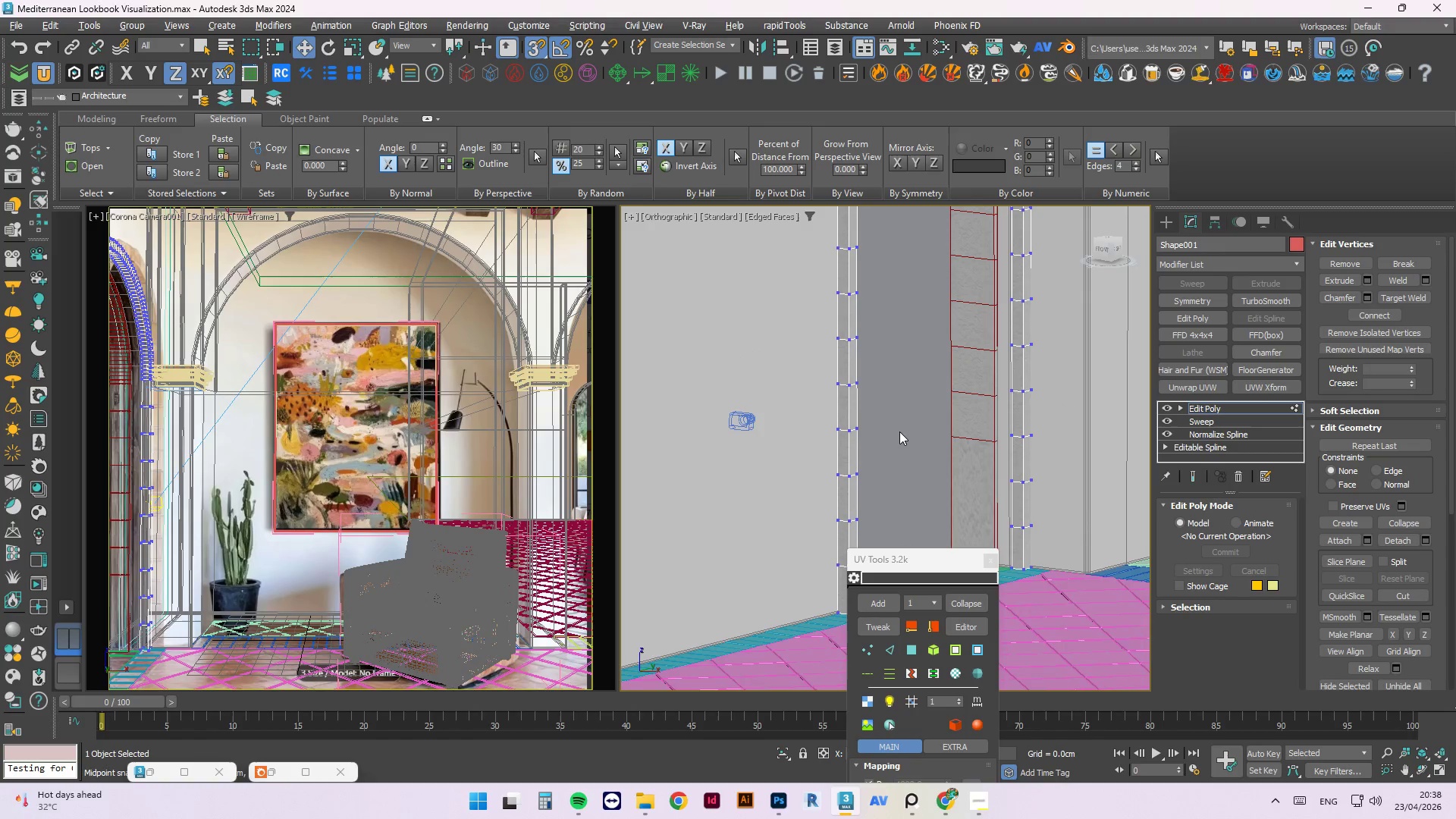 
right_click([899, 424])
 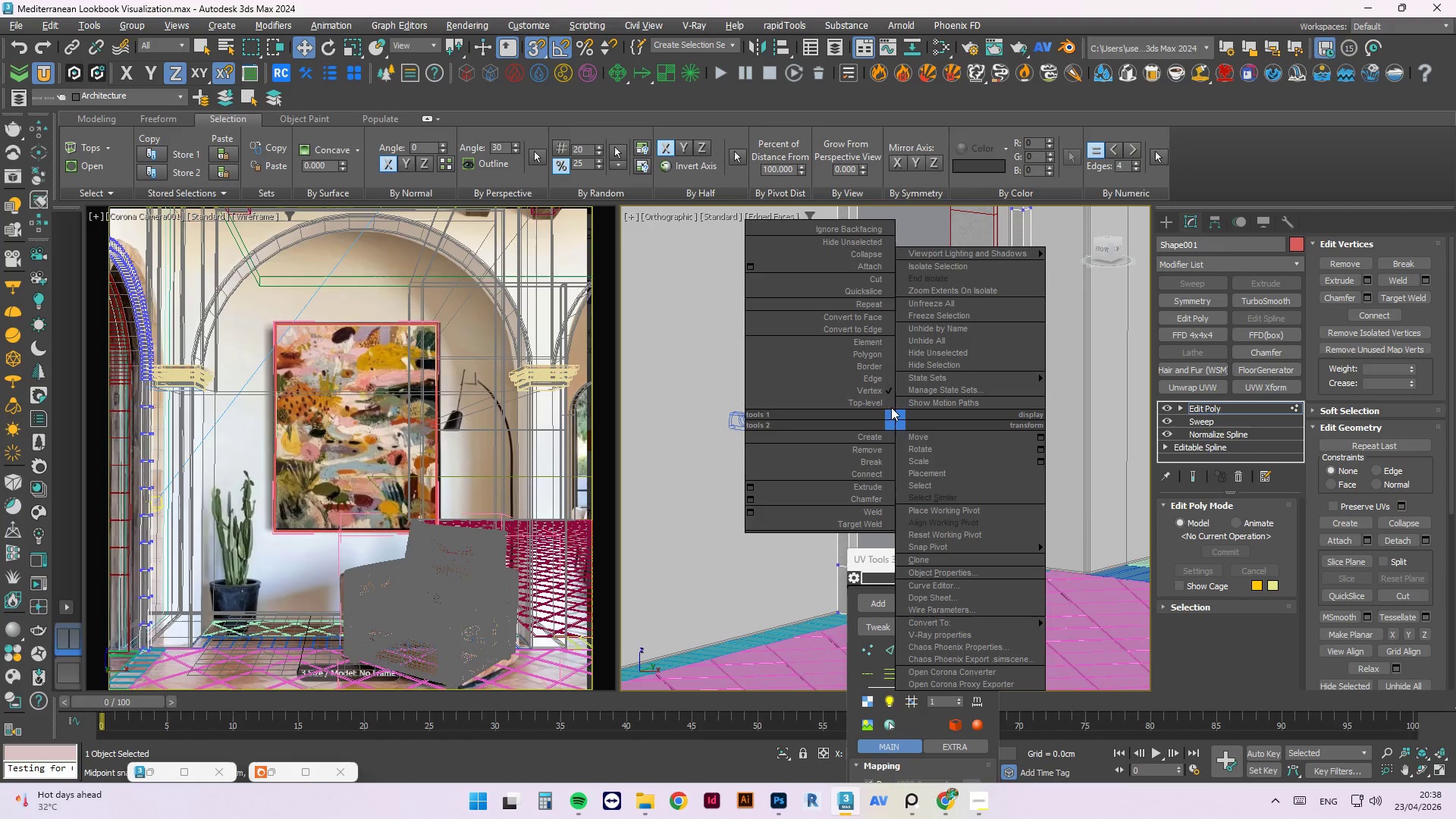 
left_click([883, 400])
 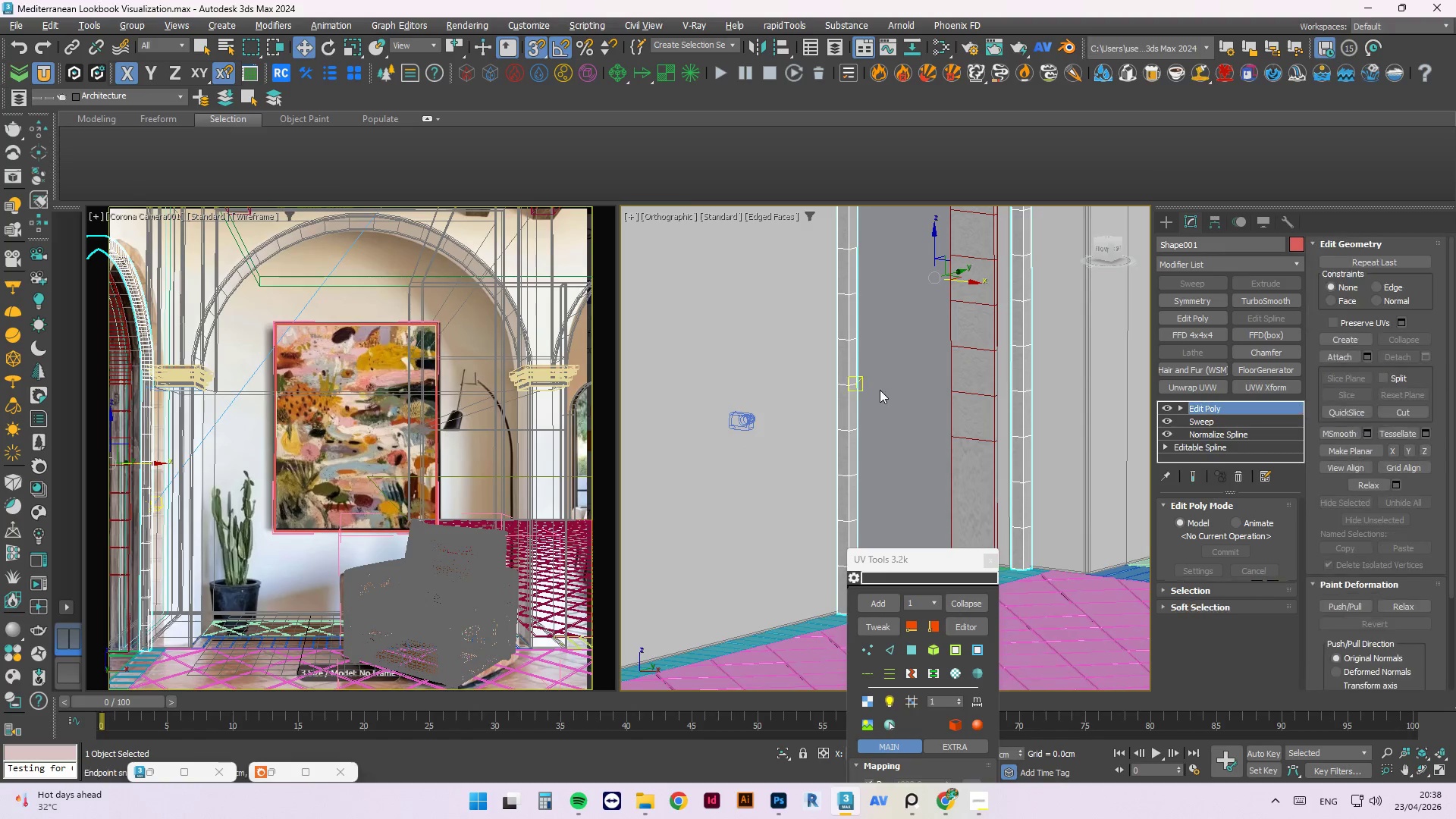 
scroll: coordinate [880, 390], scroll_direction: down, amount: 3.0
 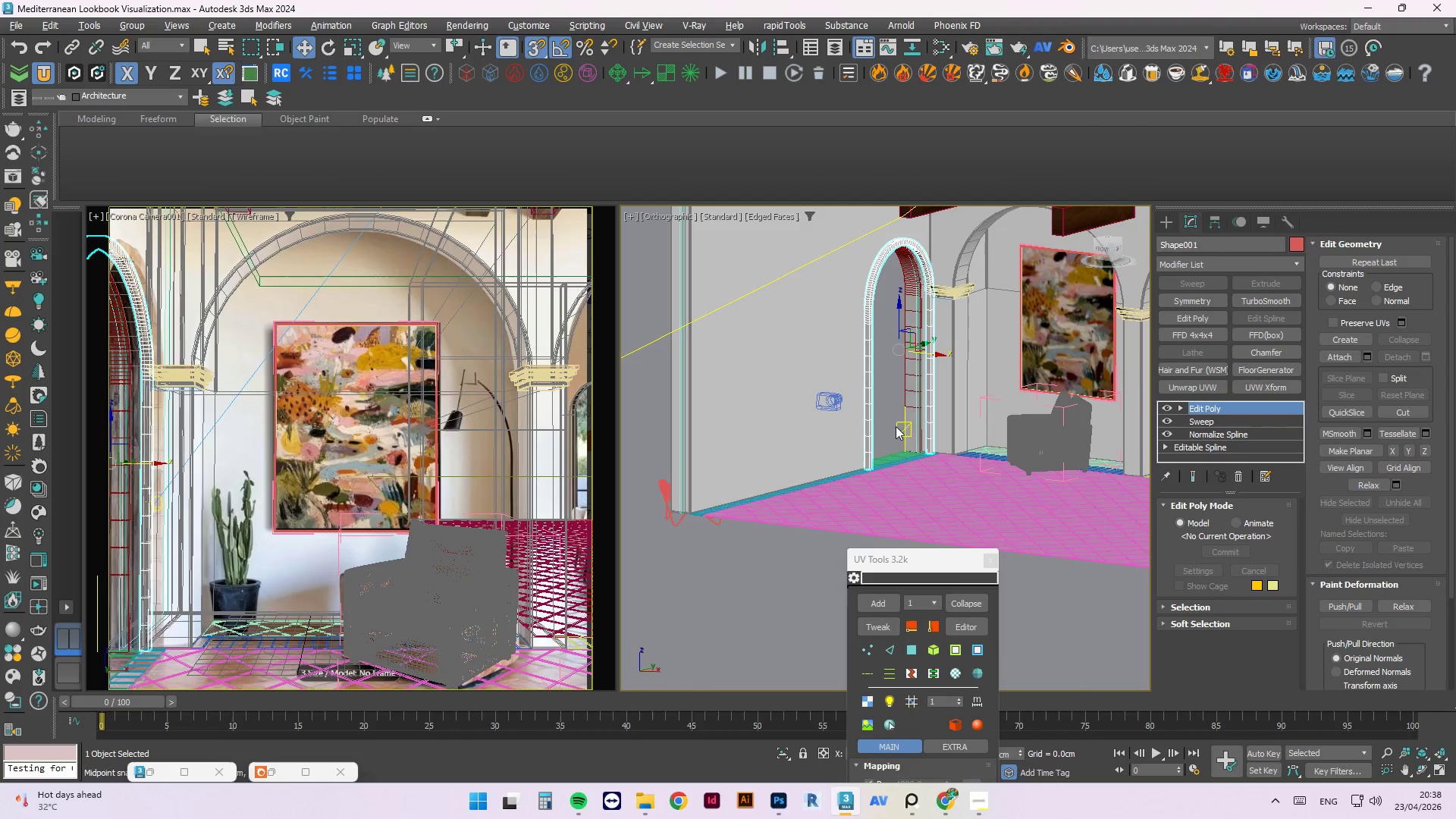 
key(Control+S)
 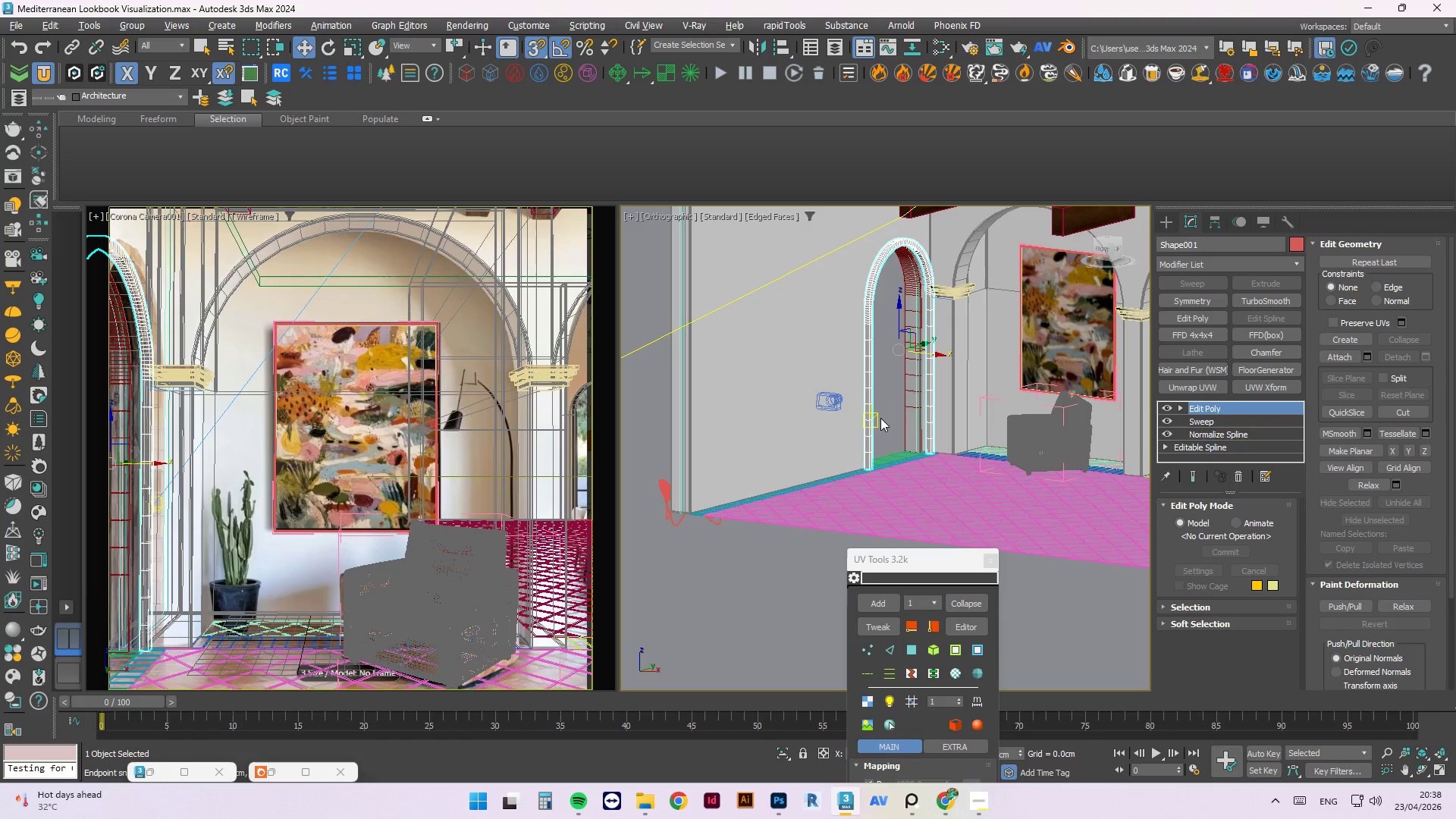 
wait(13.09)
 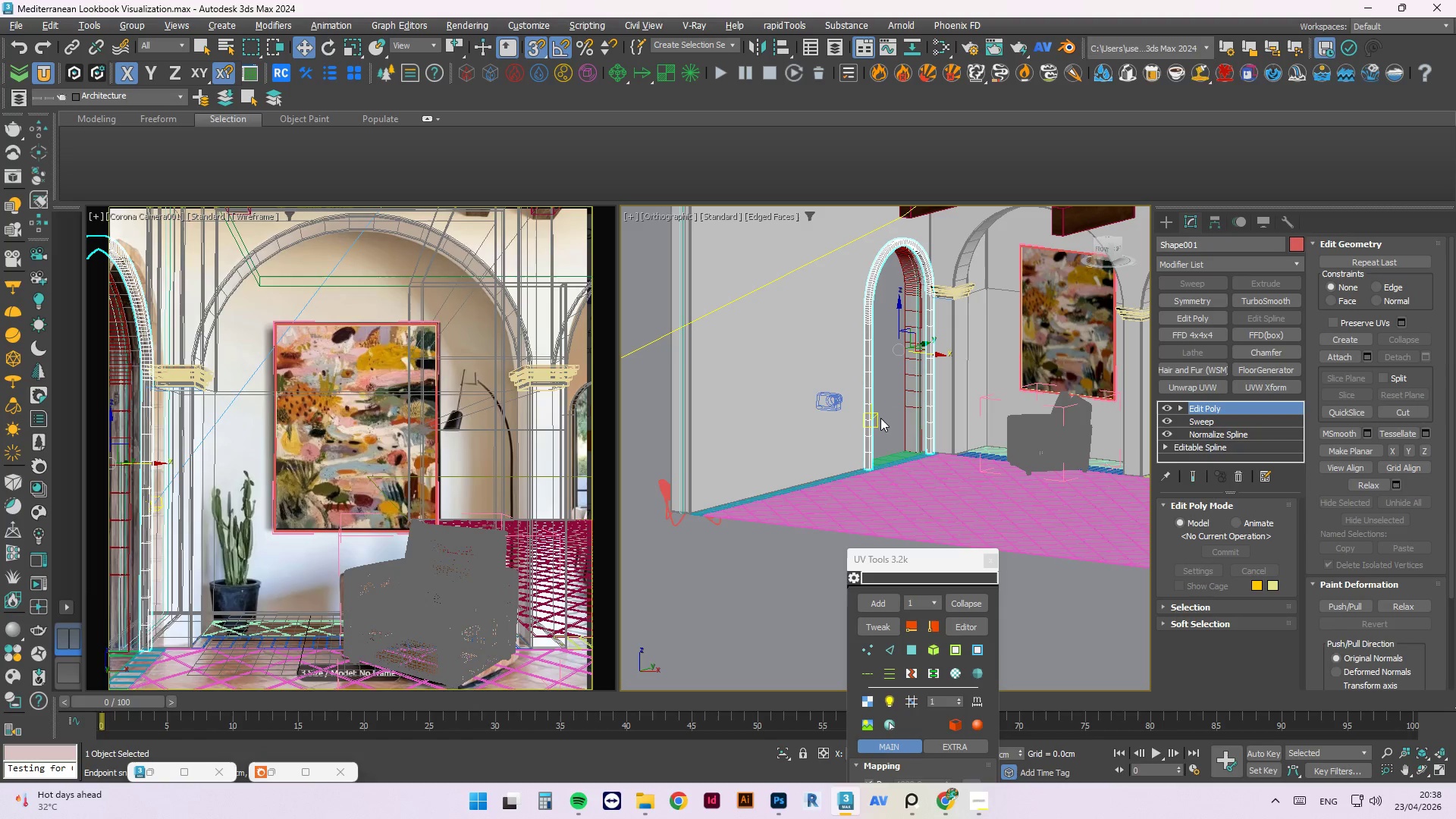 
left_click([993, 560])
 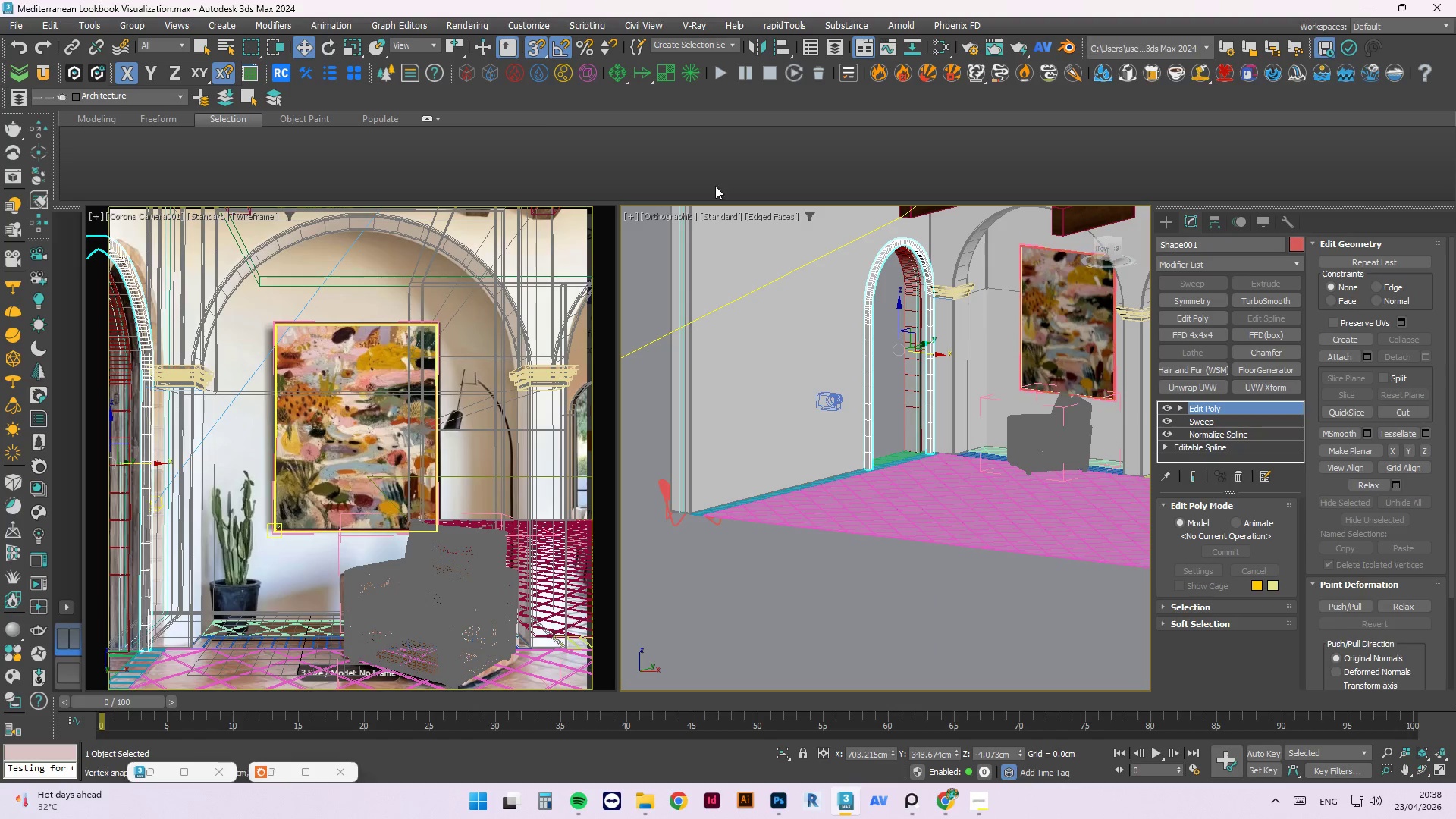 
left_click([765, 152])
 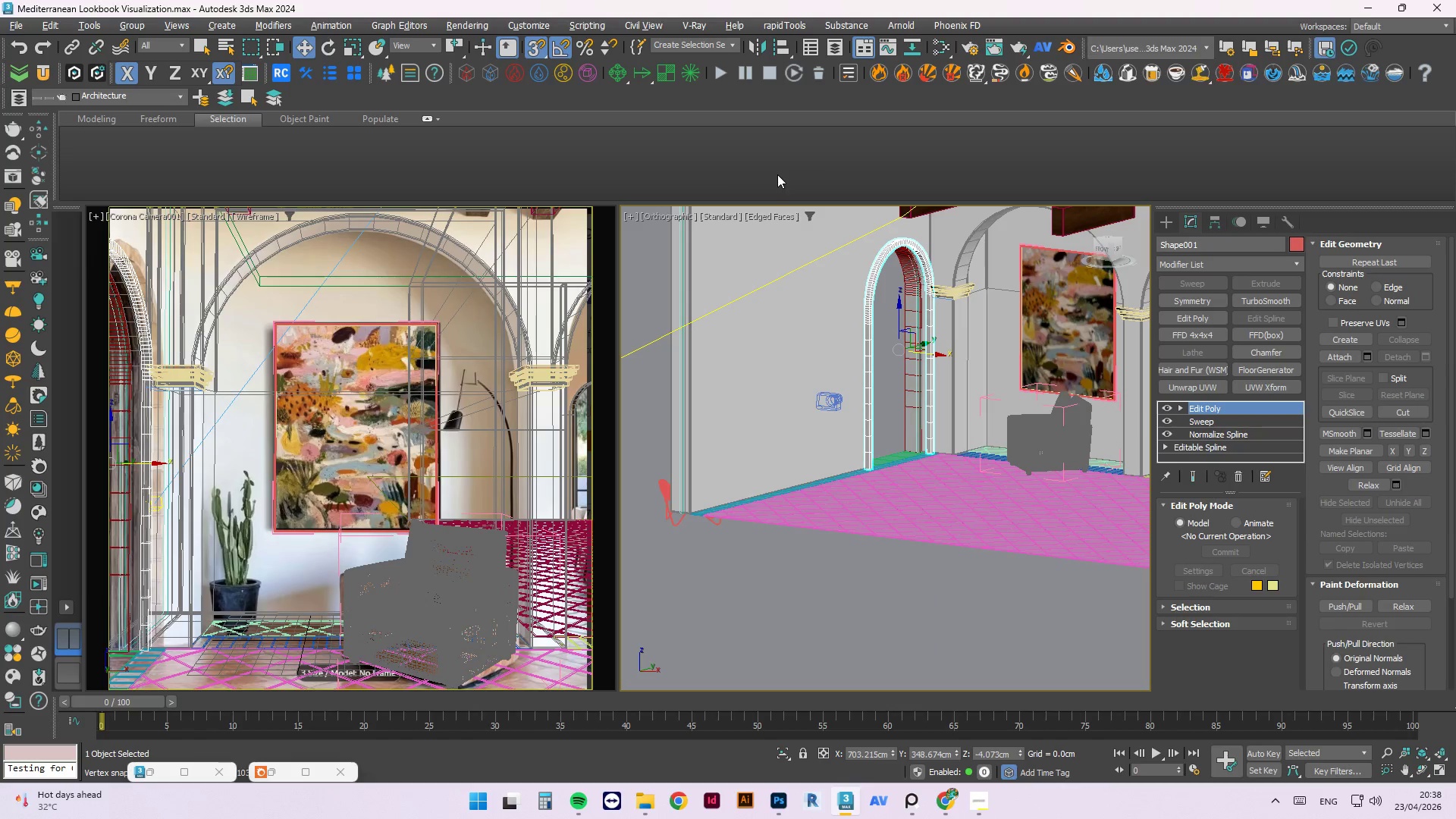 
hold_key(key=ControlLeft, duration=0.66)
 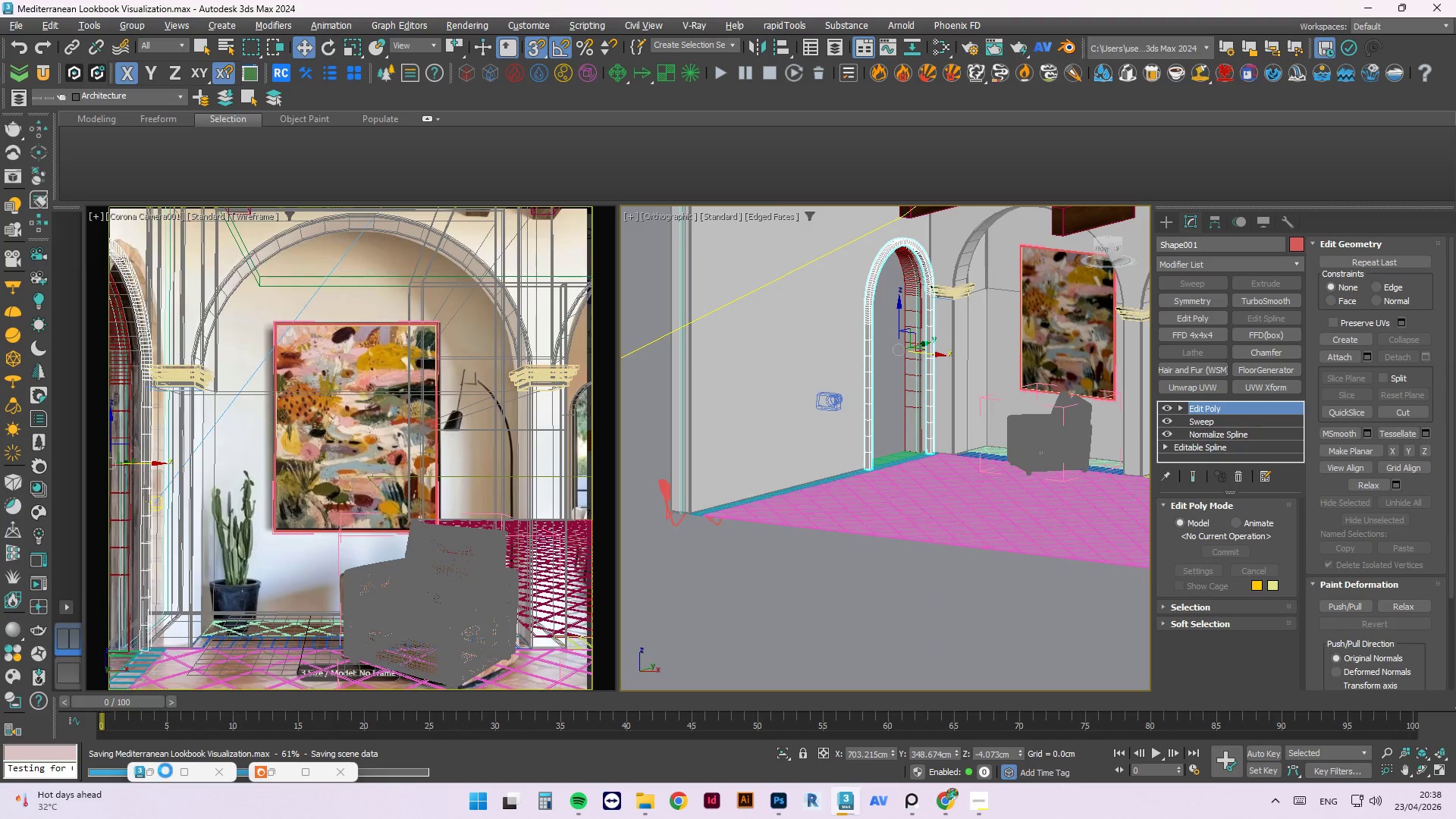 